 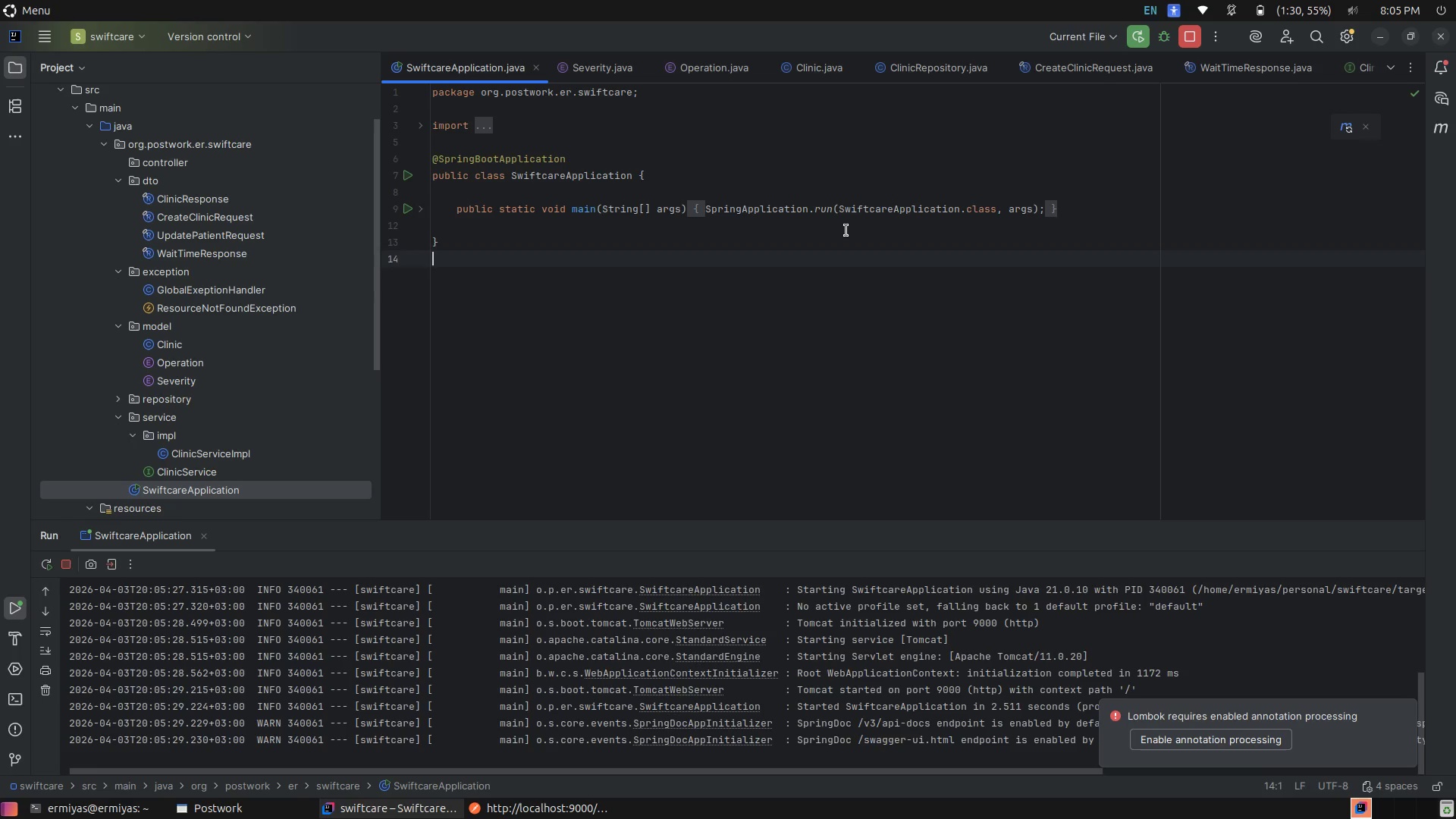 
left_click([846, 231])
 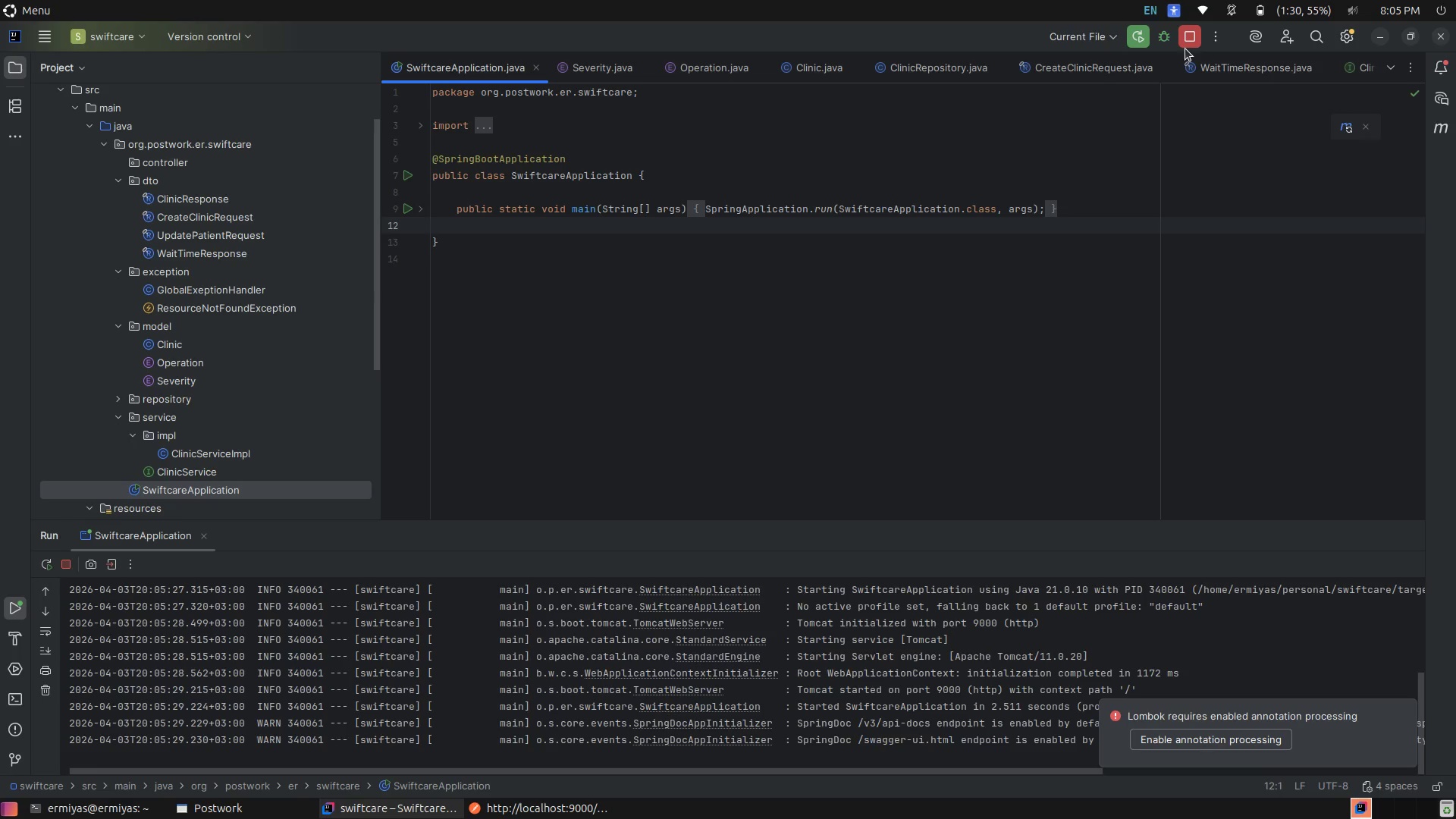 
scroll: coordinate [886, 187], scroll_direction: up, amount: 5.0
 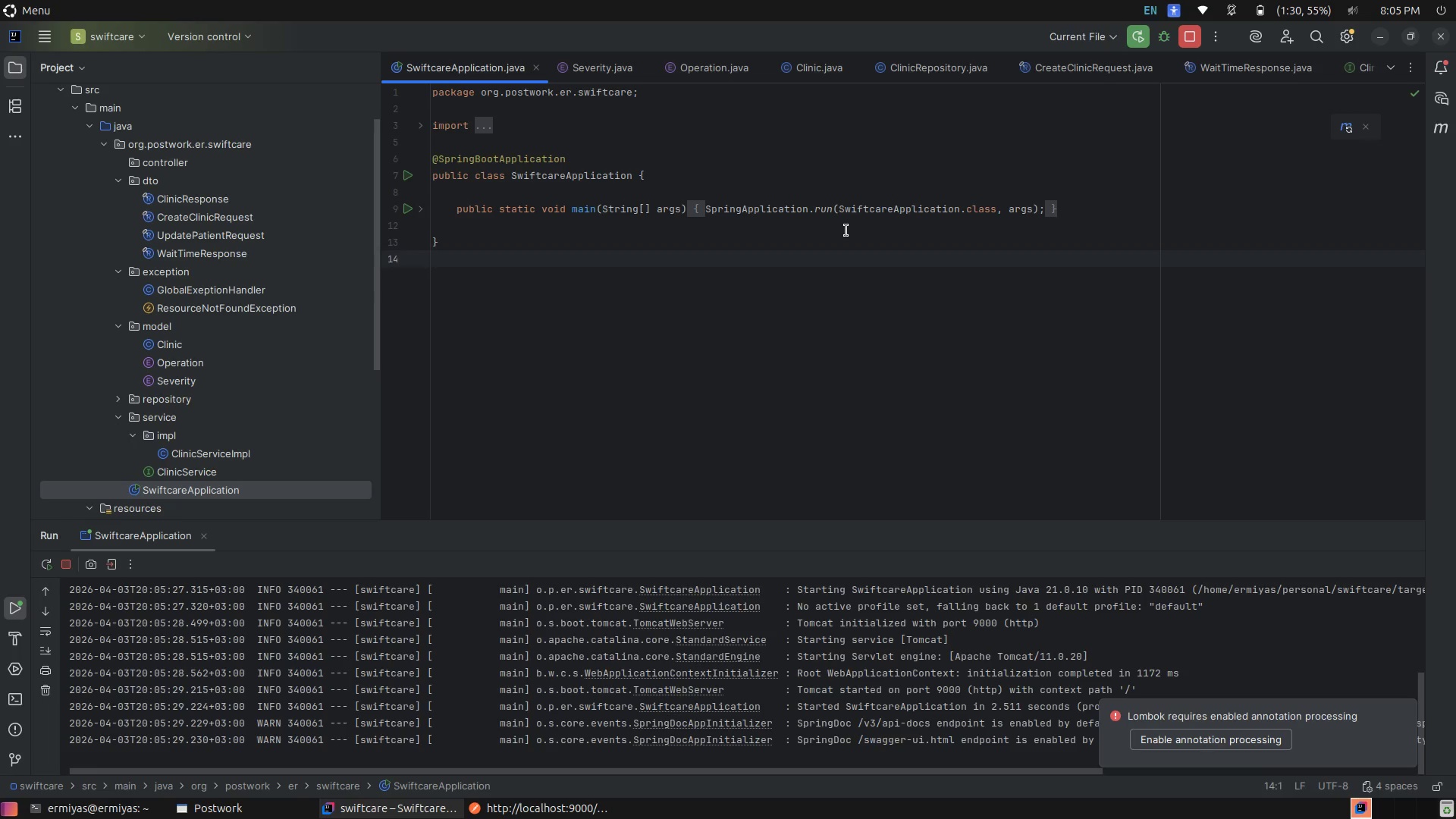 
left_click([1187, 35])
 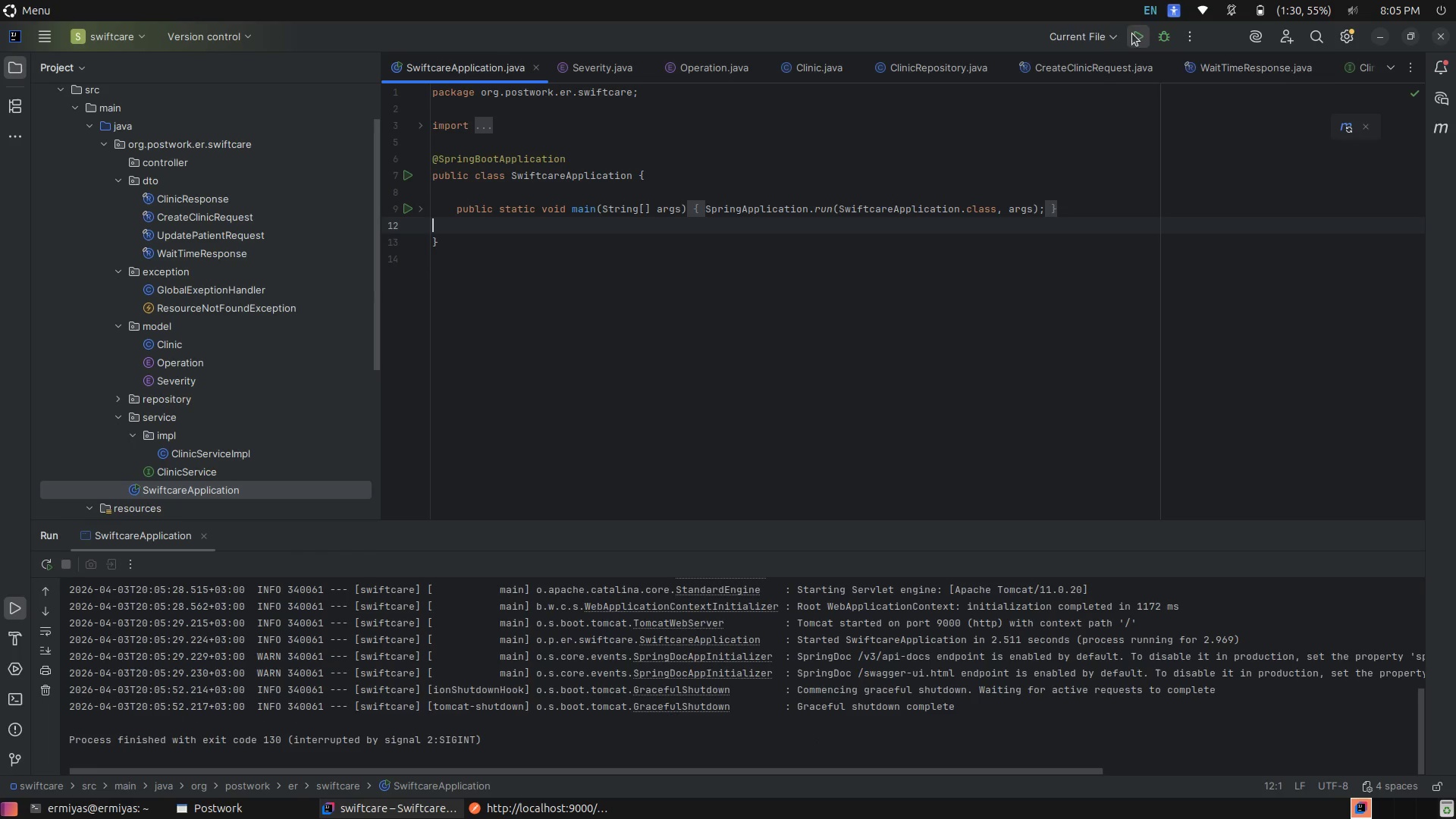 
left_click([693, 379])
 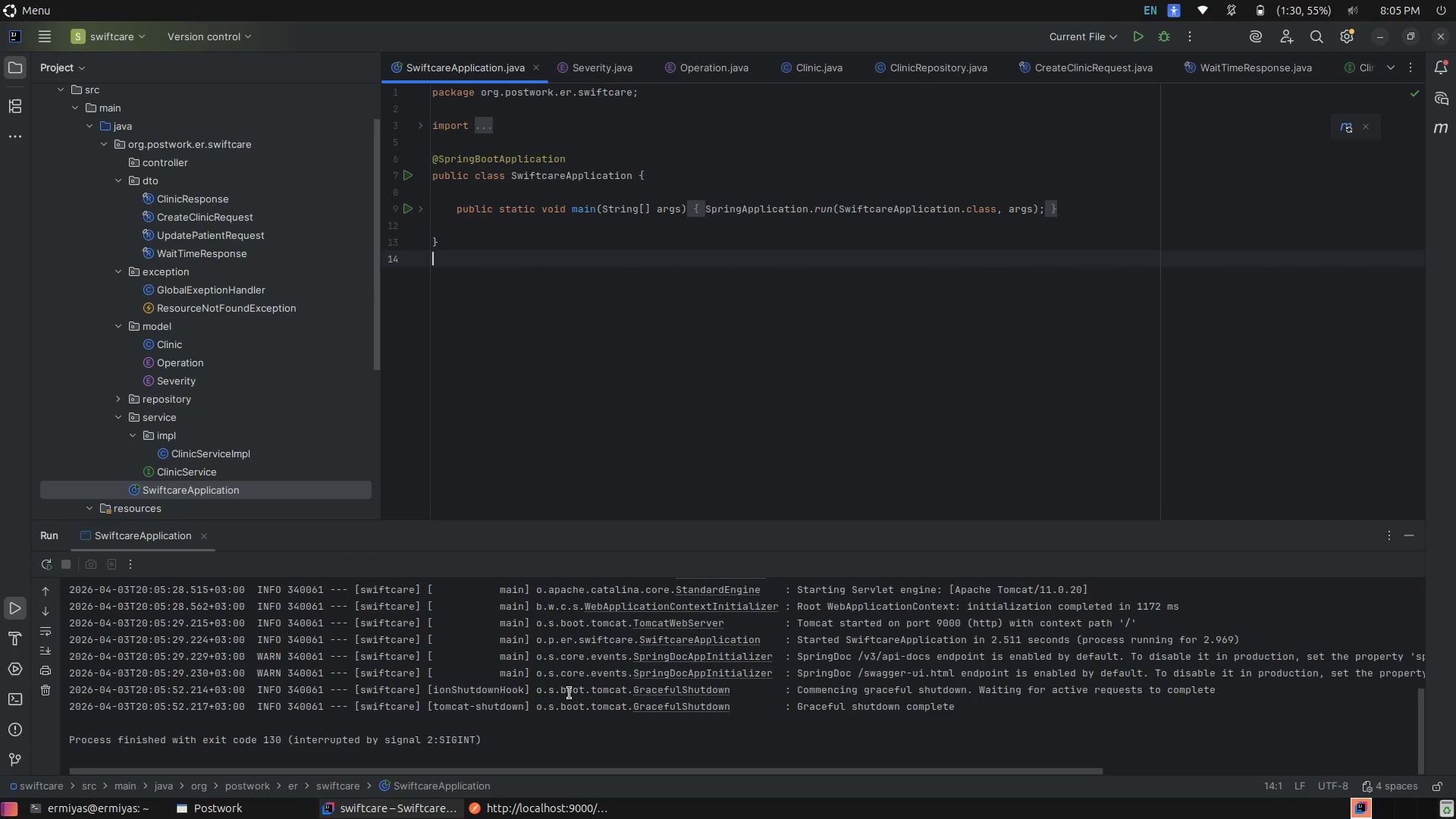 
left_click([577, 700])
 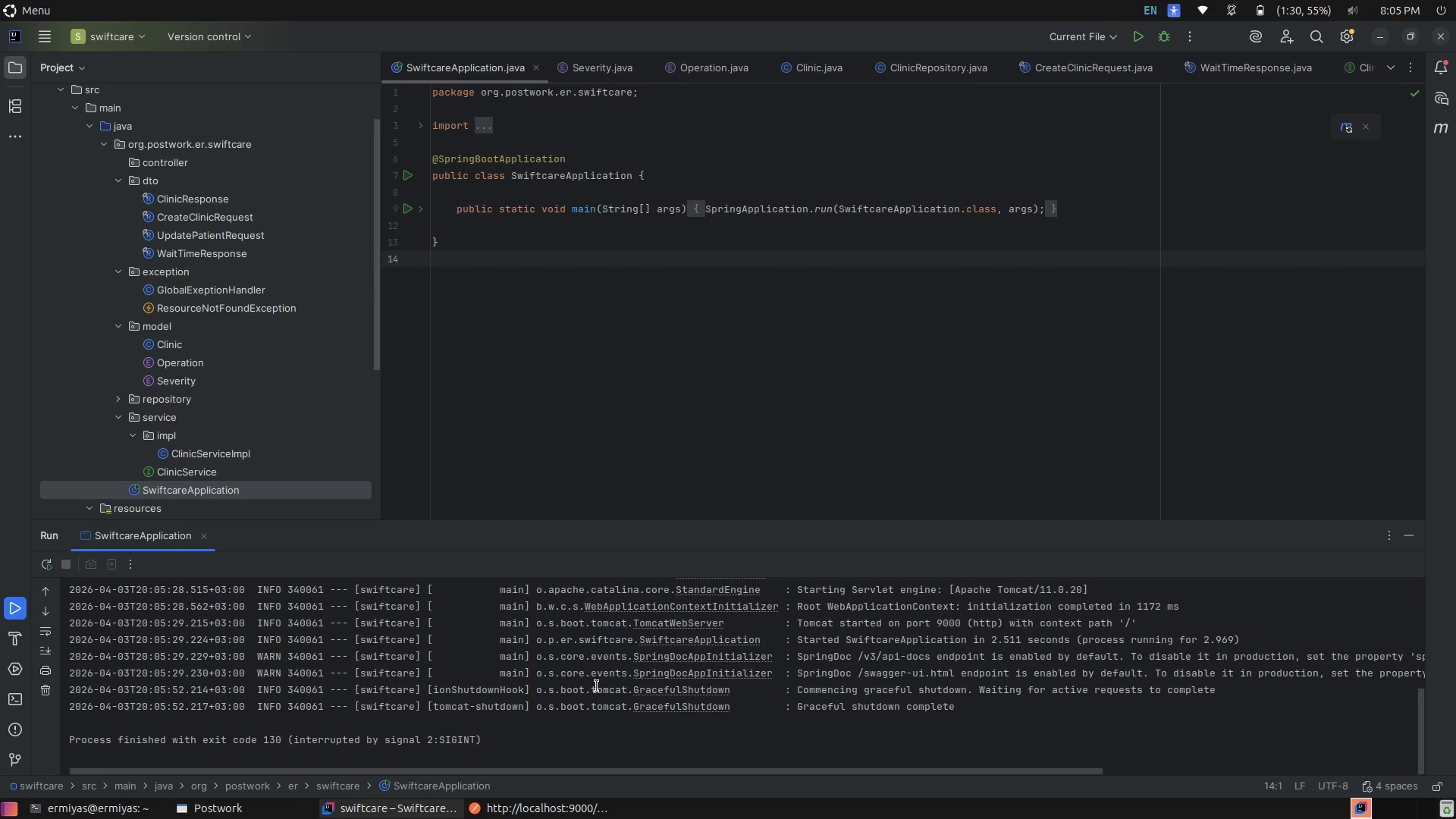 
wait(5.2)
 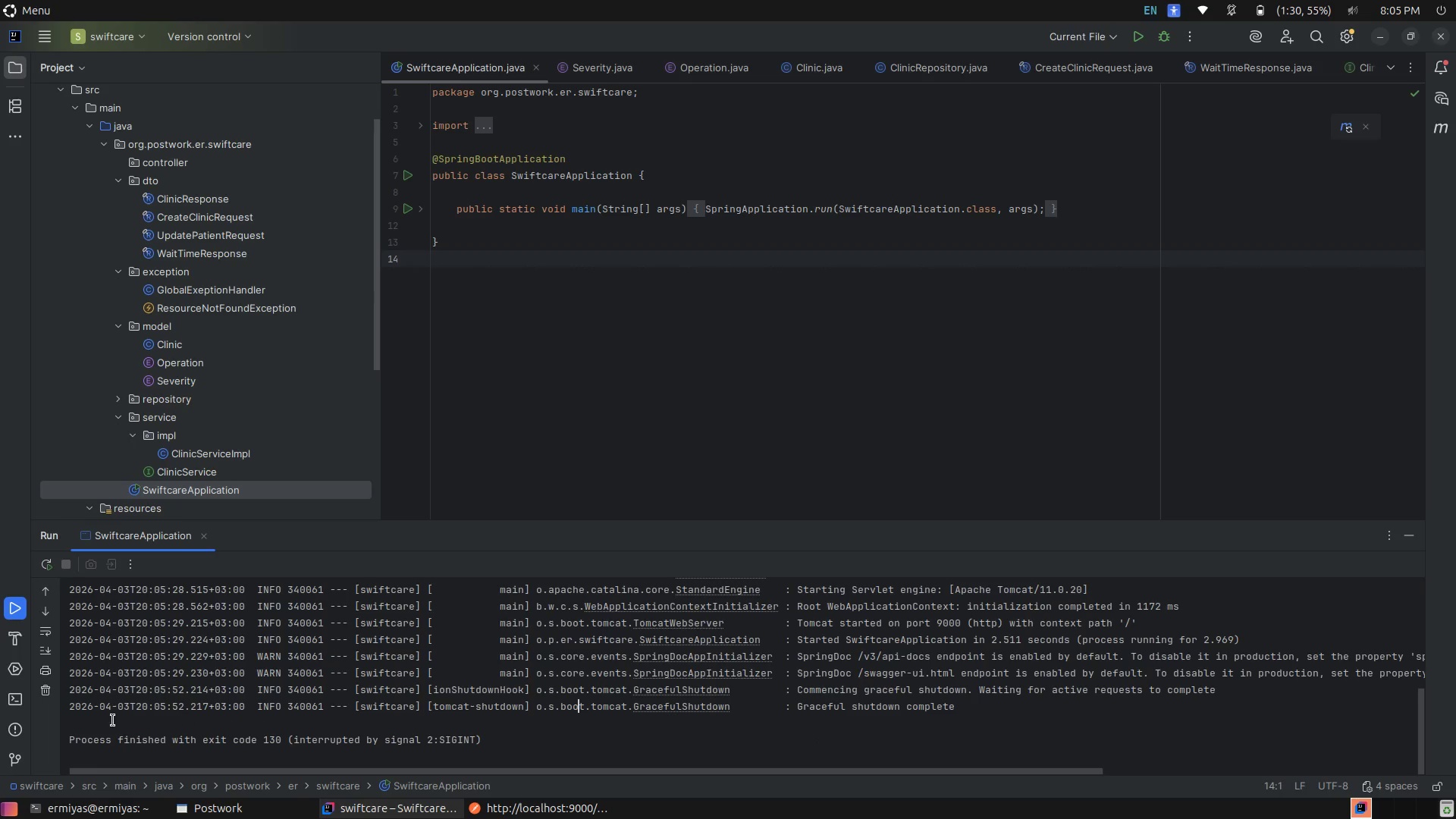 
scroll: coordinate [939, 689], scroll_direction: up, amount: 5.0
 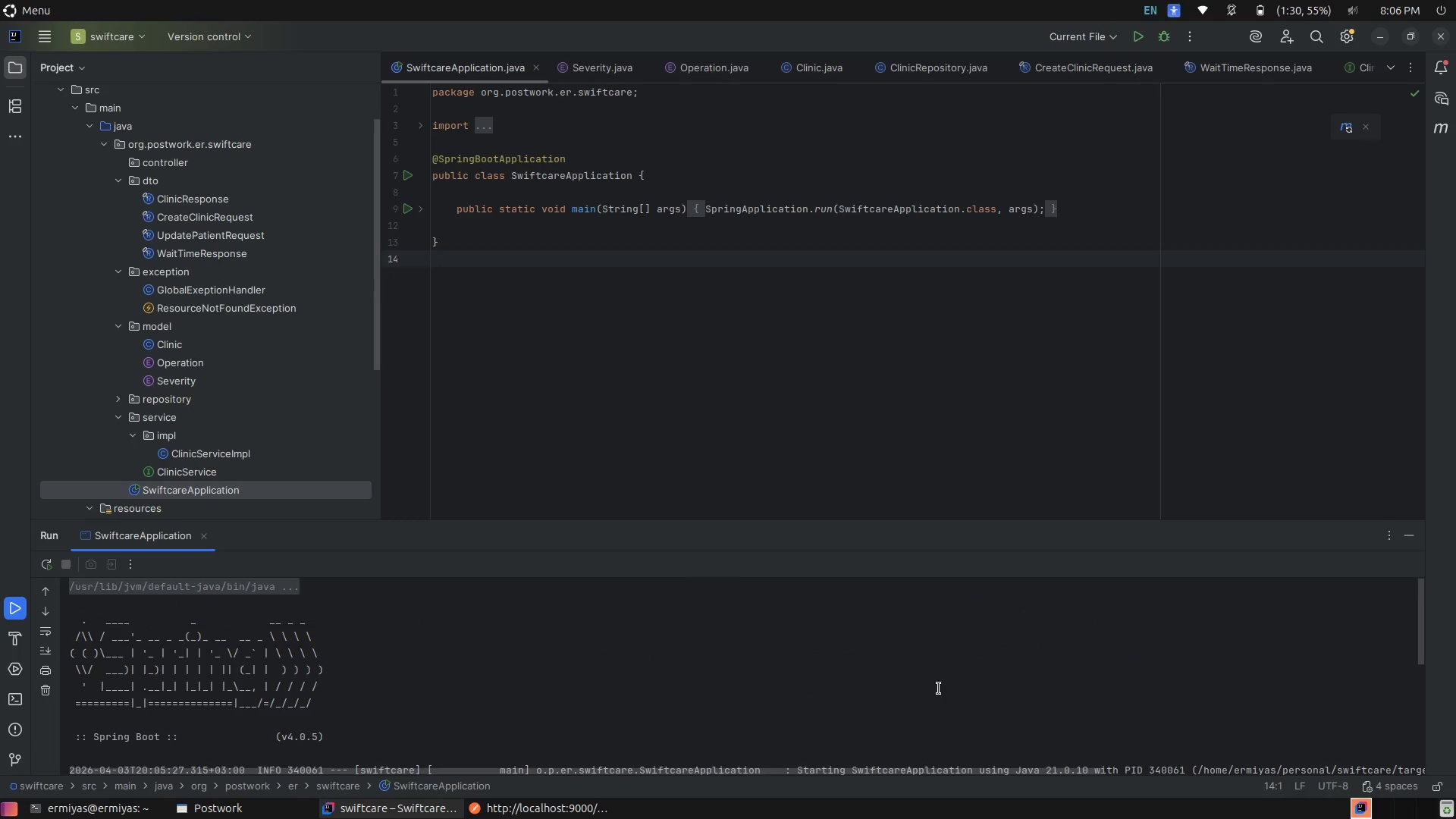 
scroll: coordinate [937, 705], scroll_direction: down, amount: 10.0
 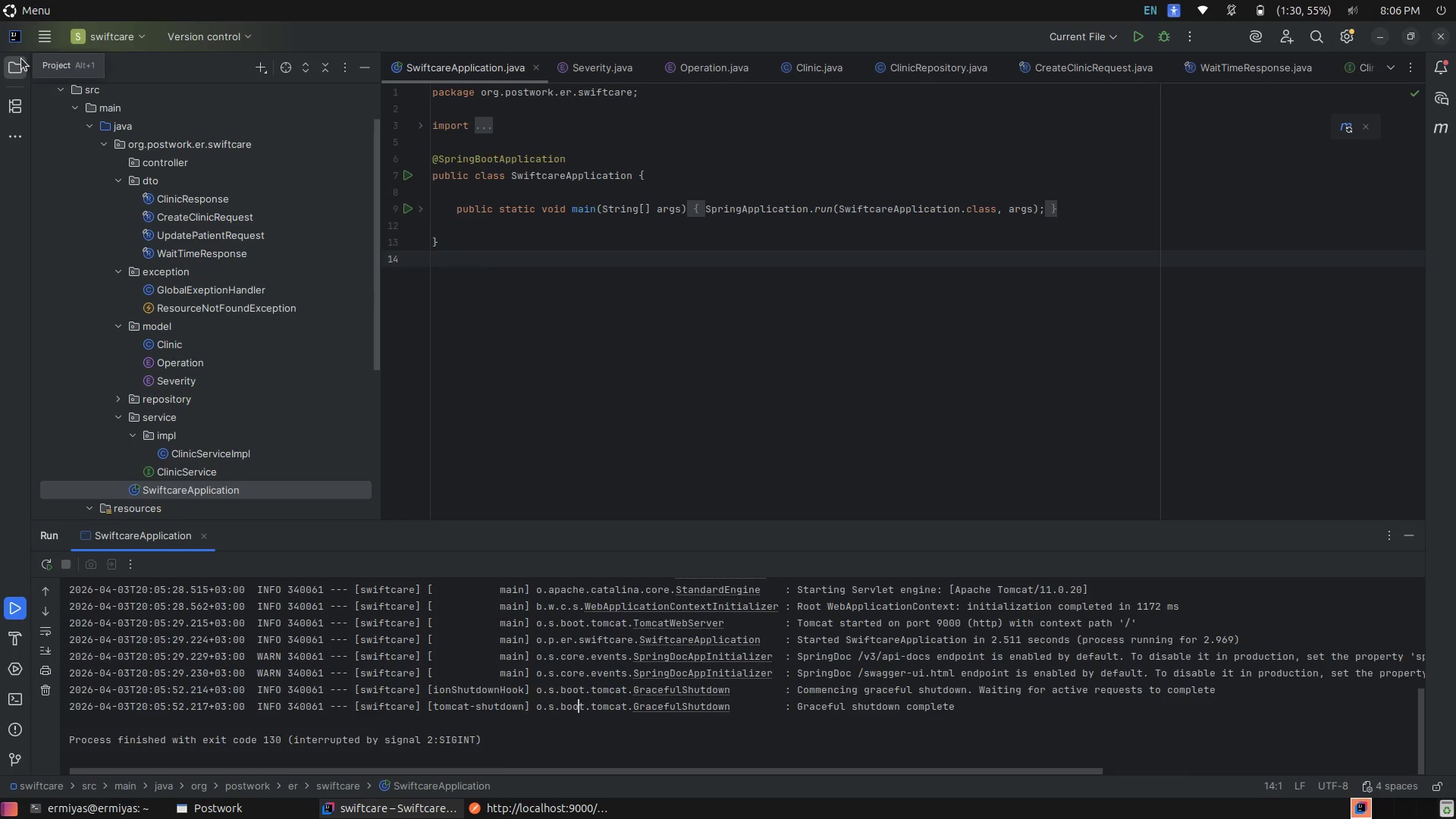 
left_click([13, 71])
 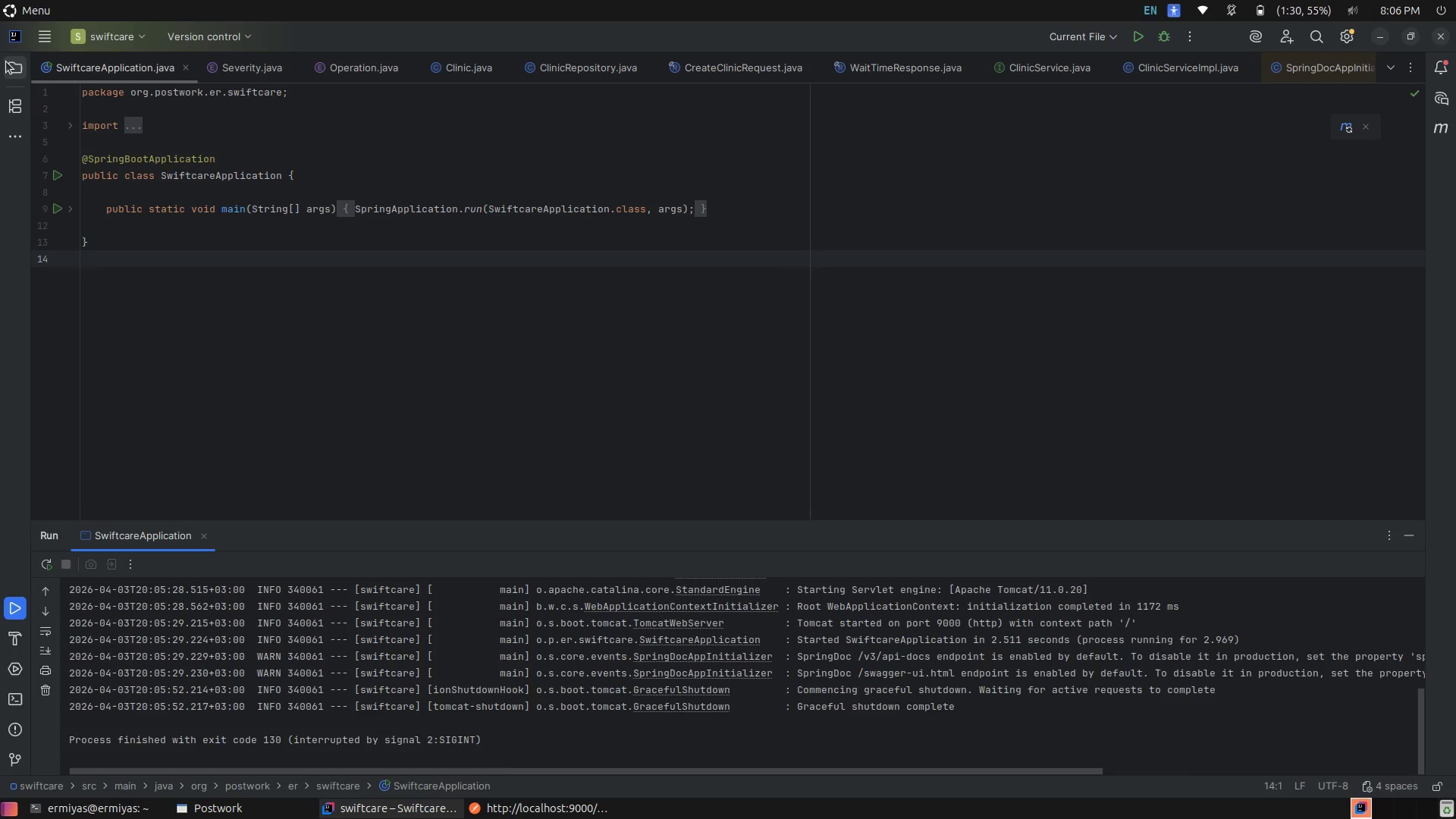 
left_click([11, 64])
 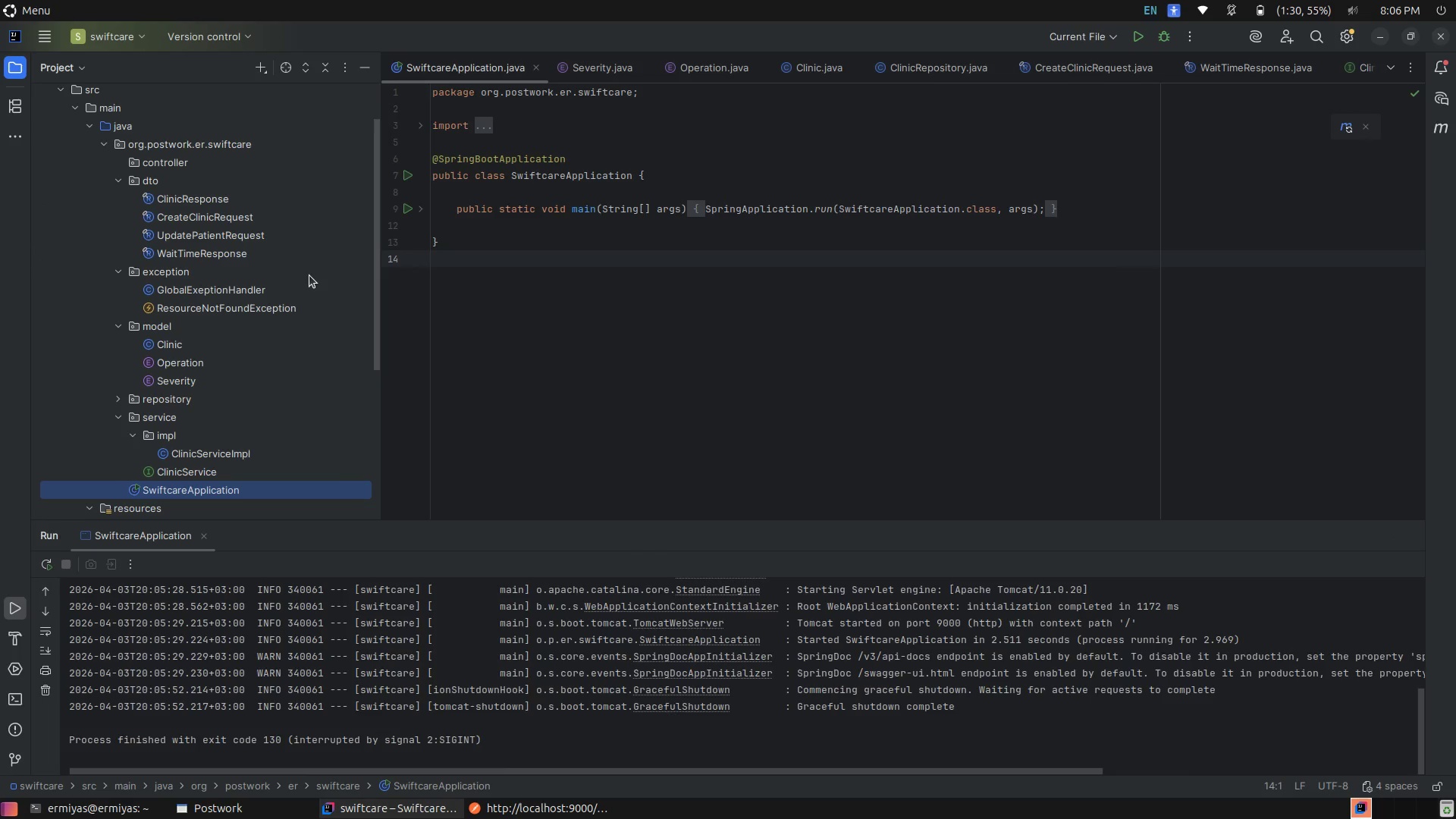 
wait(6.32)
 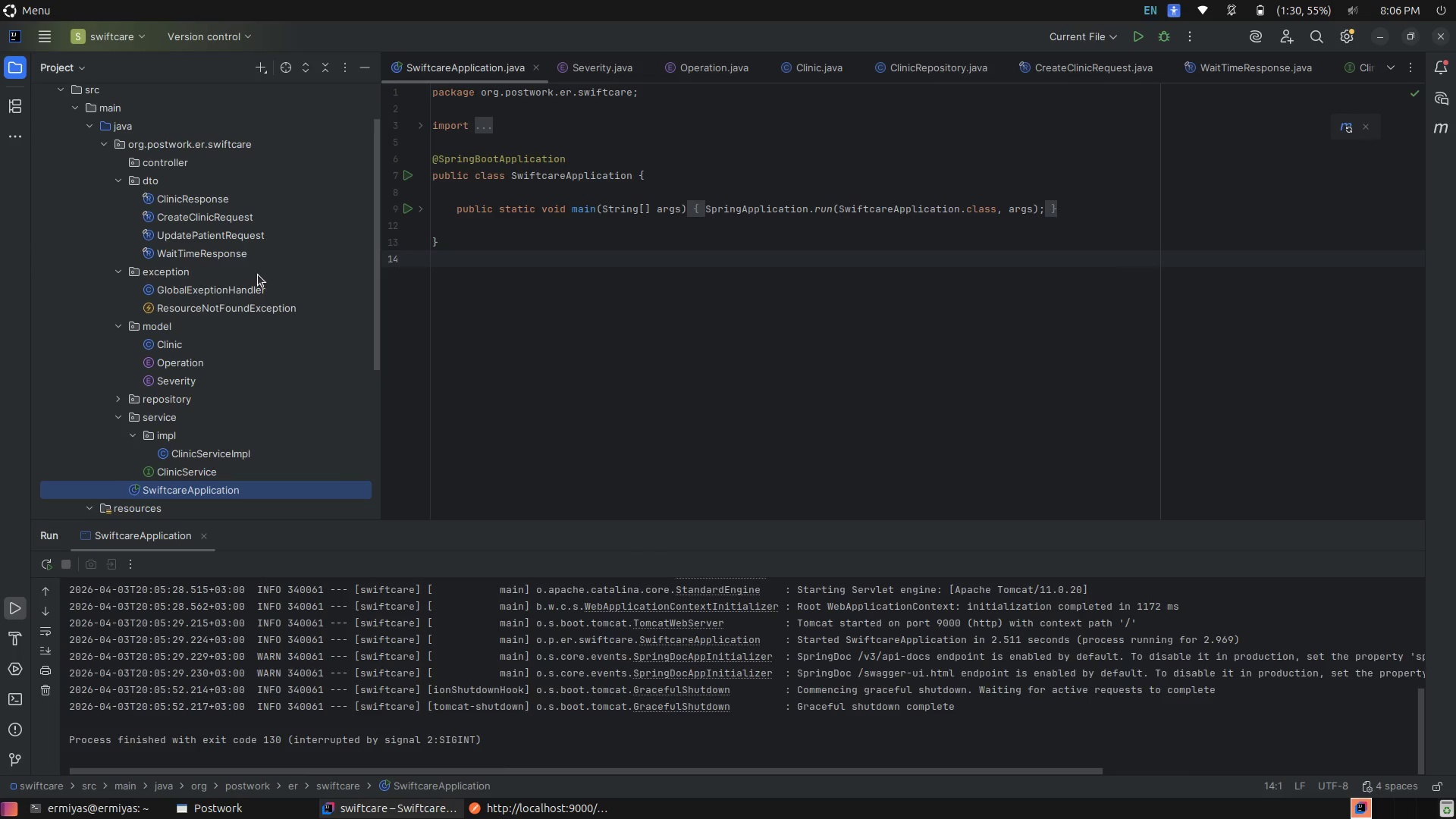 
left_click([653, 272])
 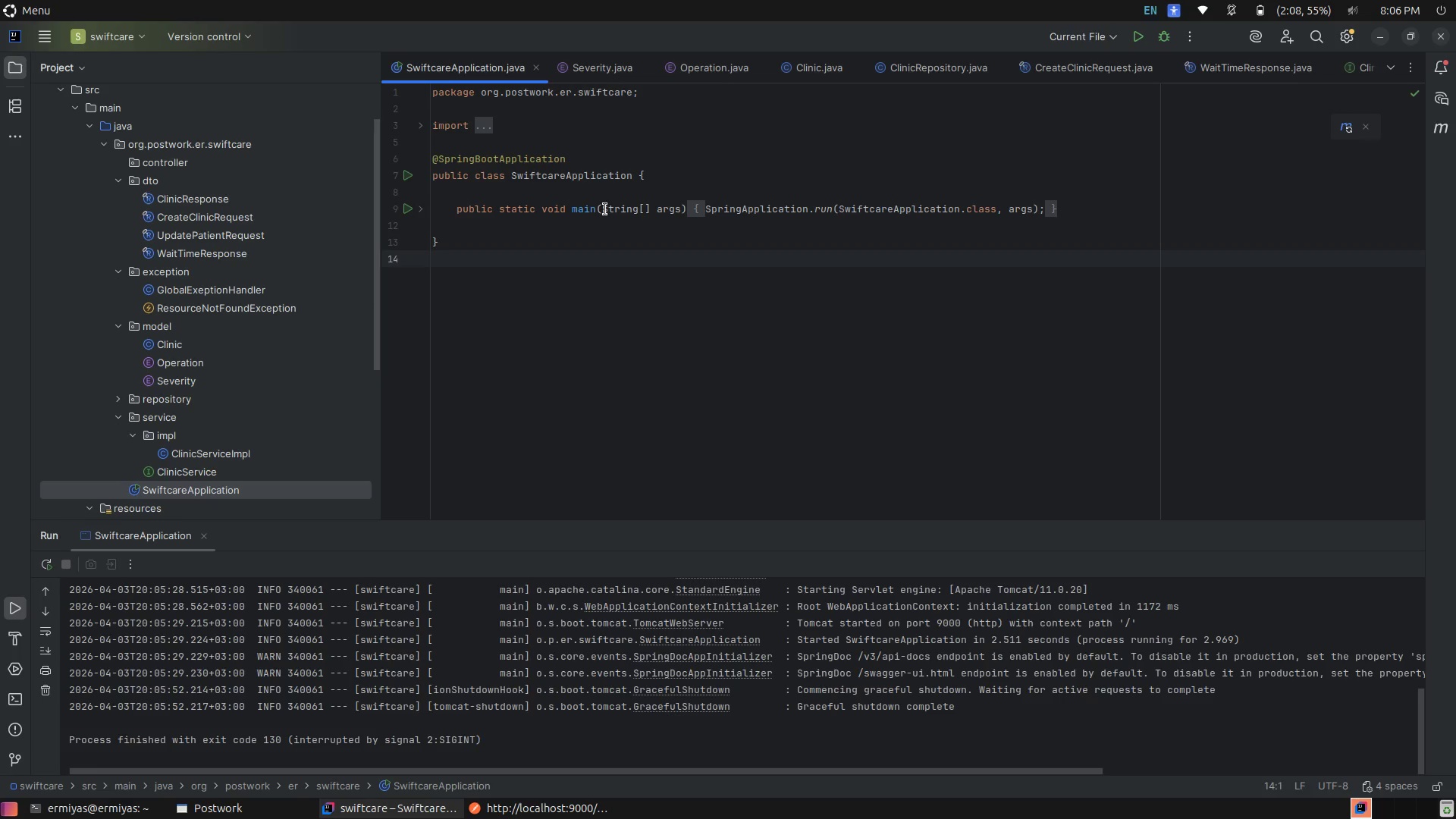 
left_click([673, 174])
 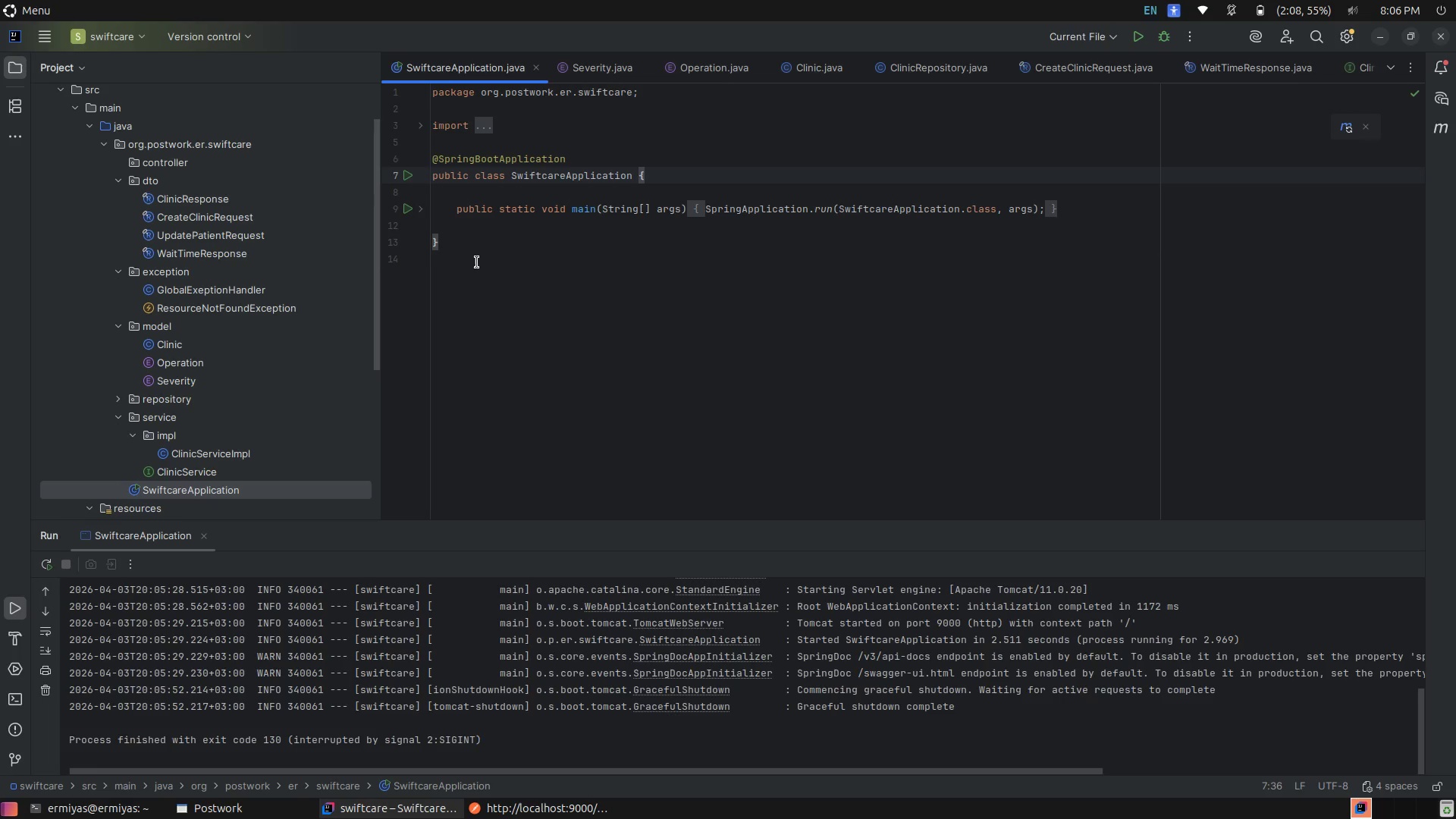 
left_click([468, 246])
 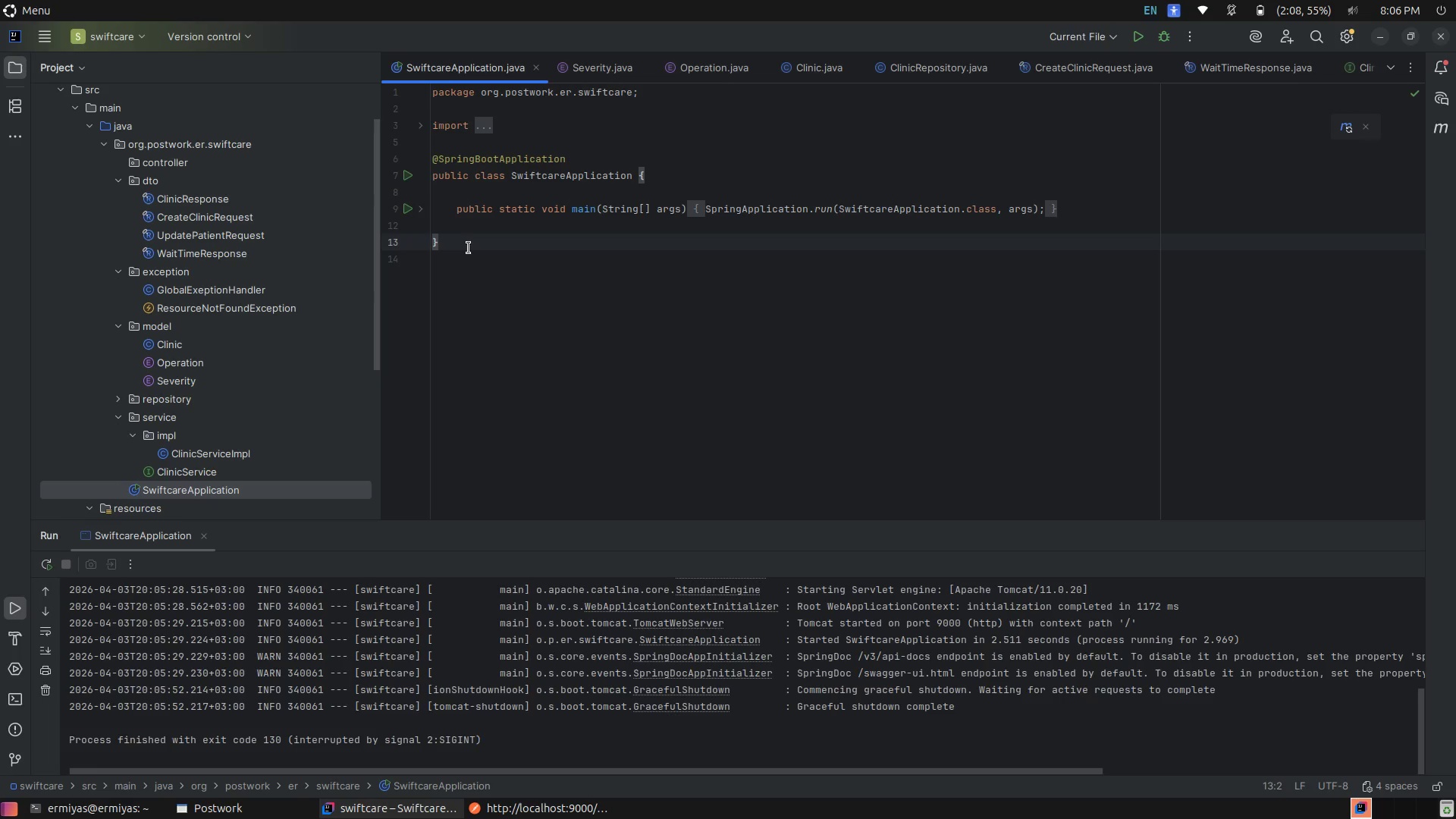 
left_click([469, 239])
 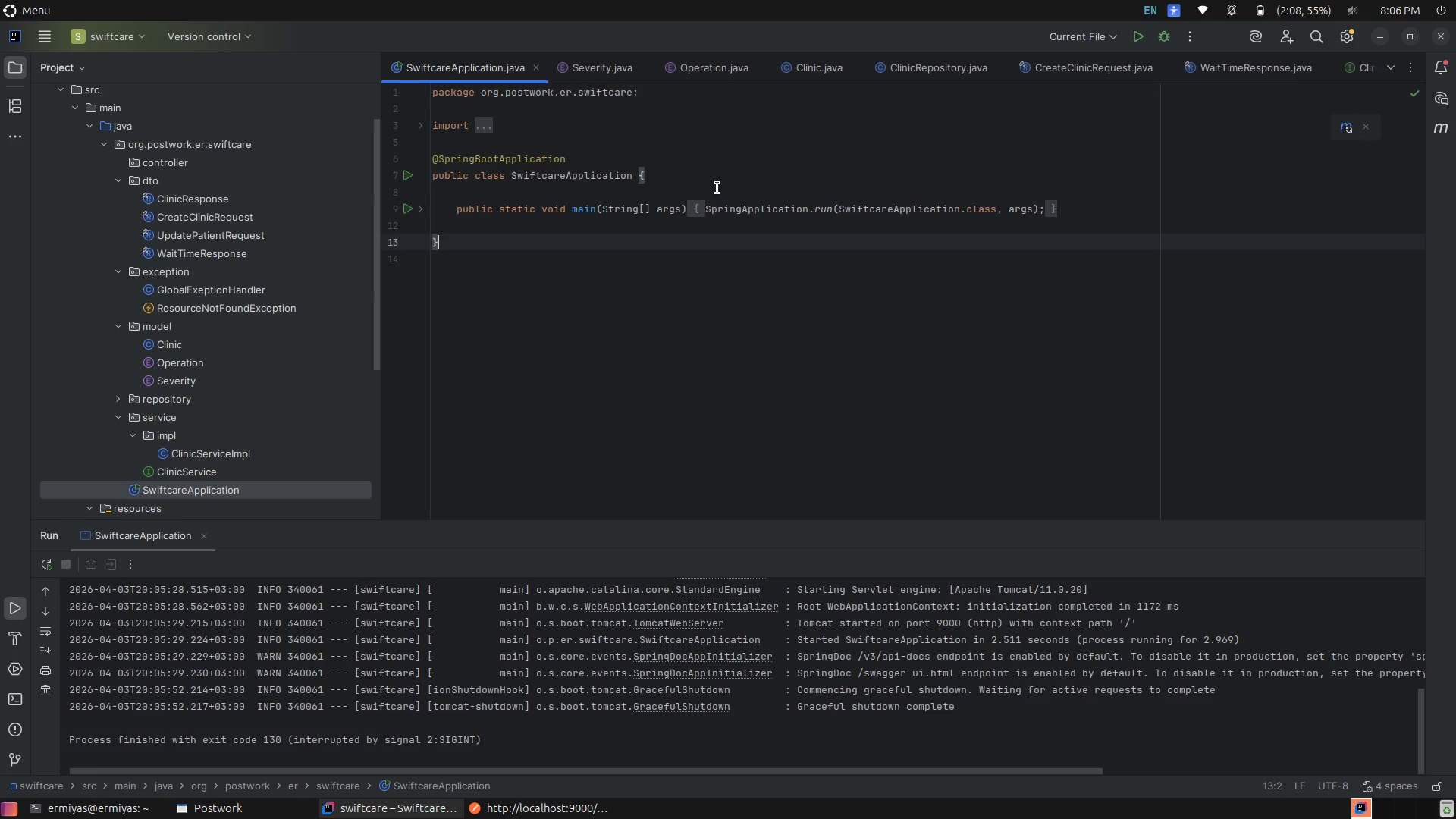 
left_click([718, 188])
 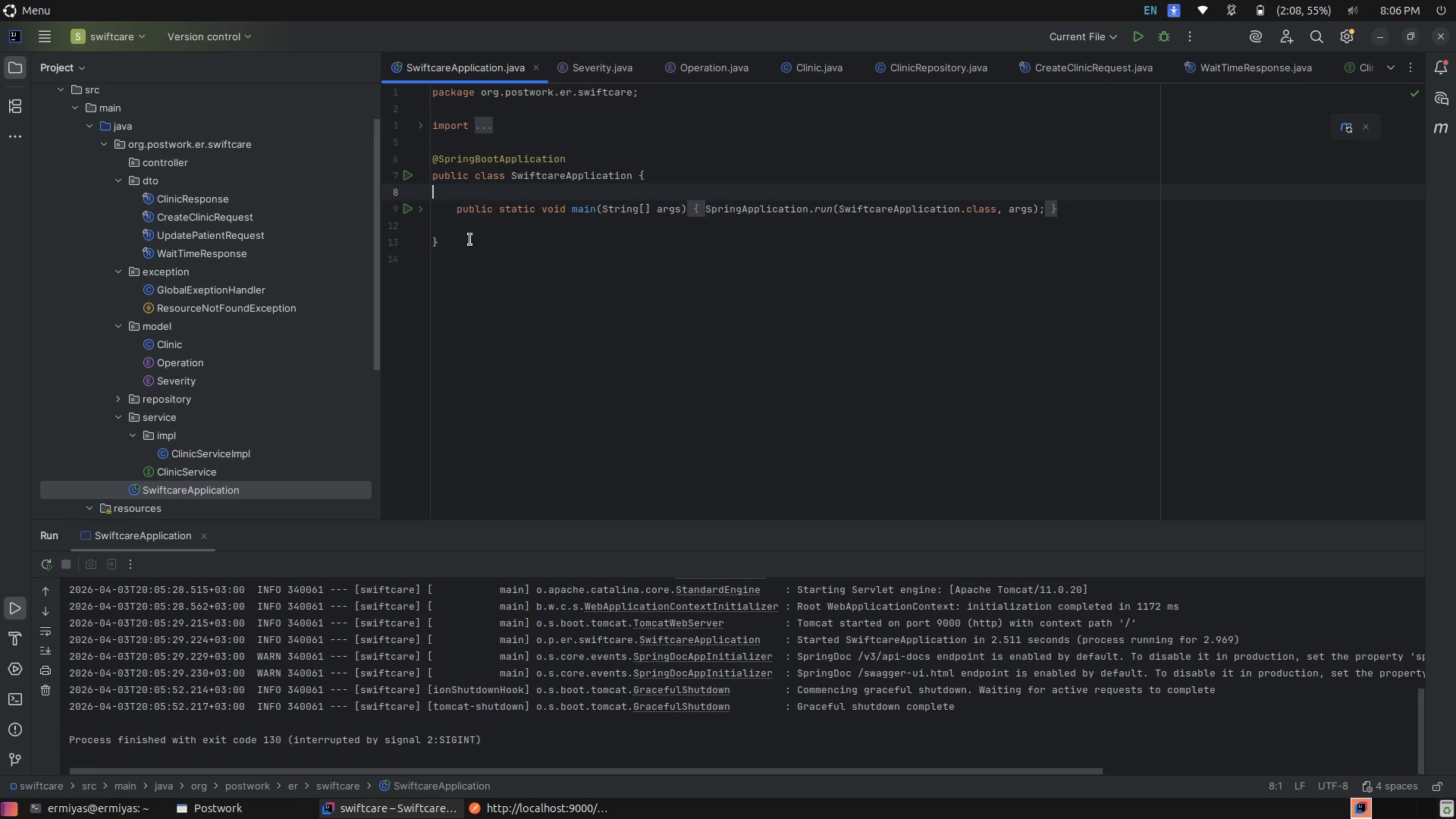 
left_click([470, 240])
 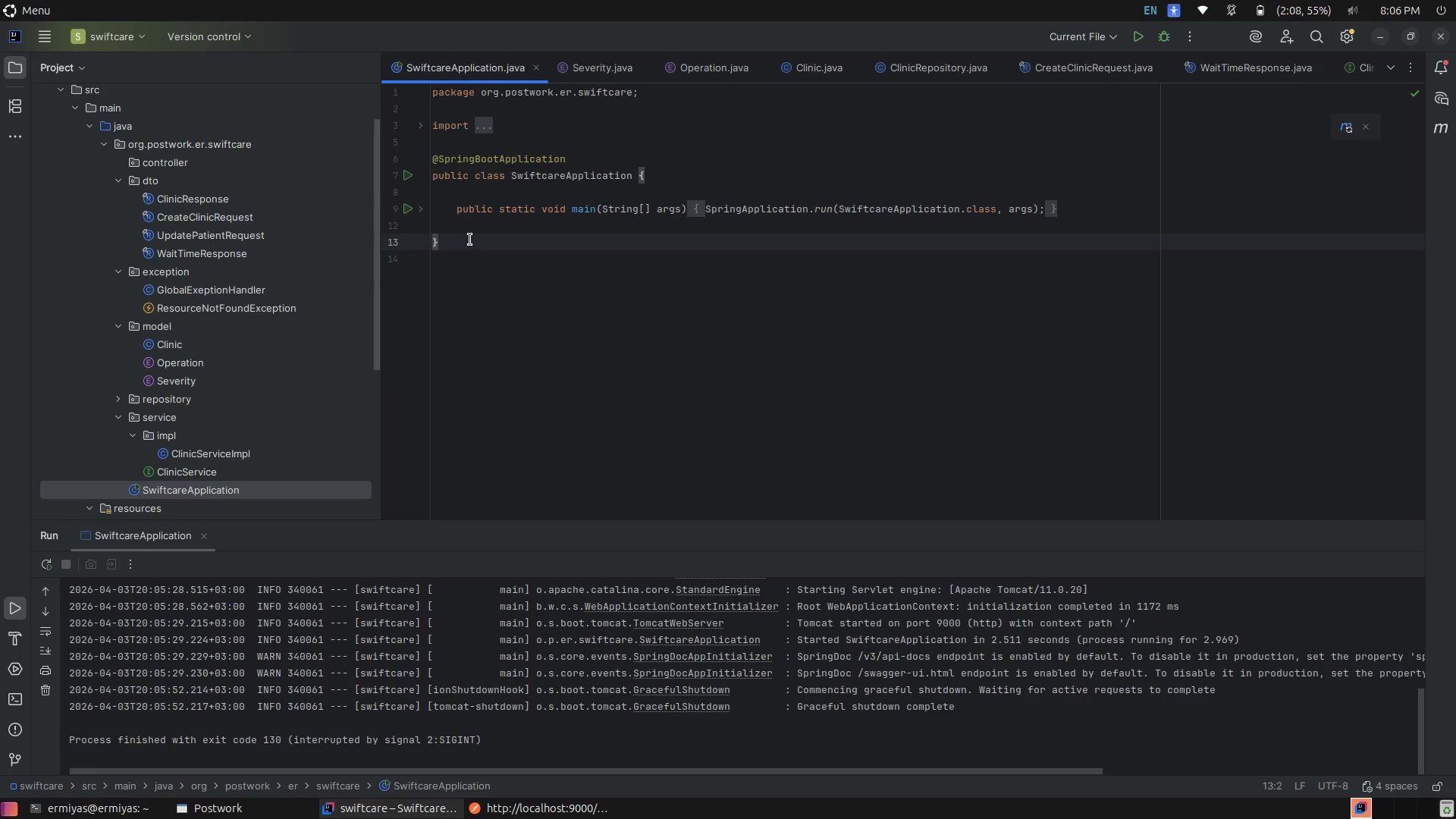 
mouse_move([454, 231])
 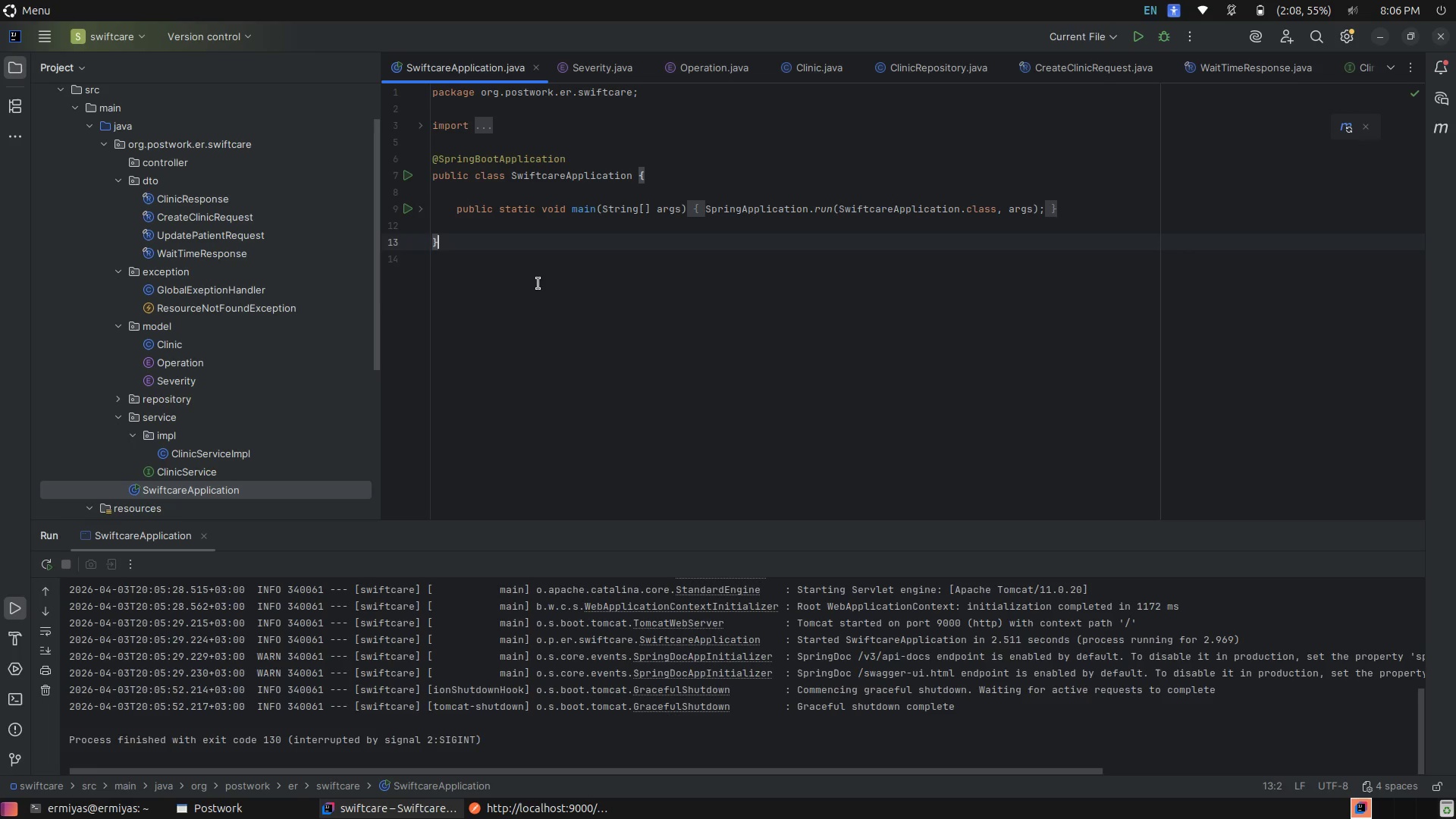 
wait(7.09)
 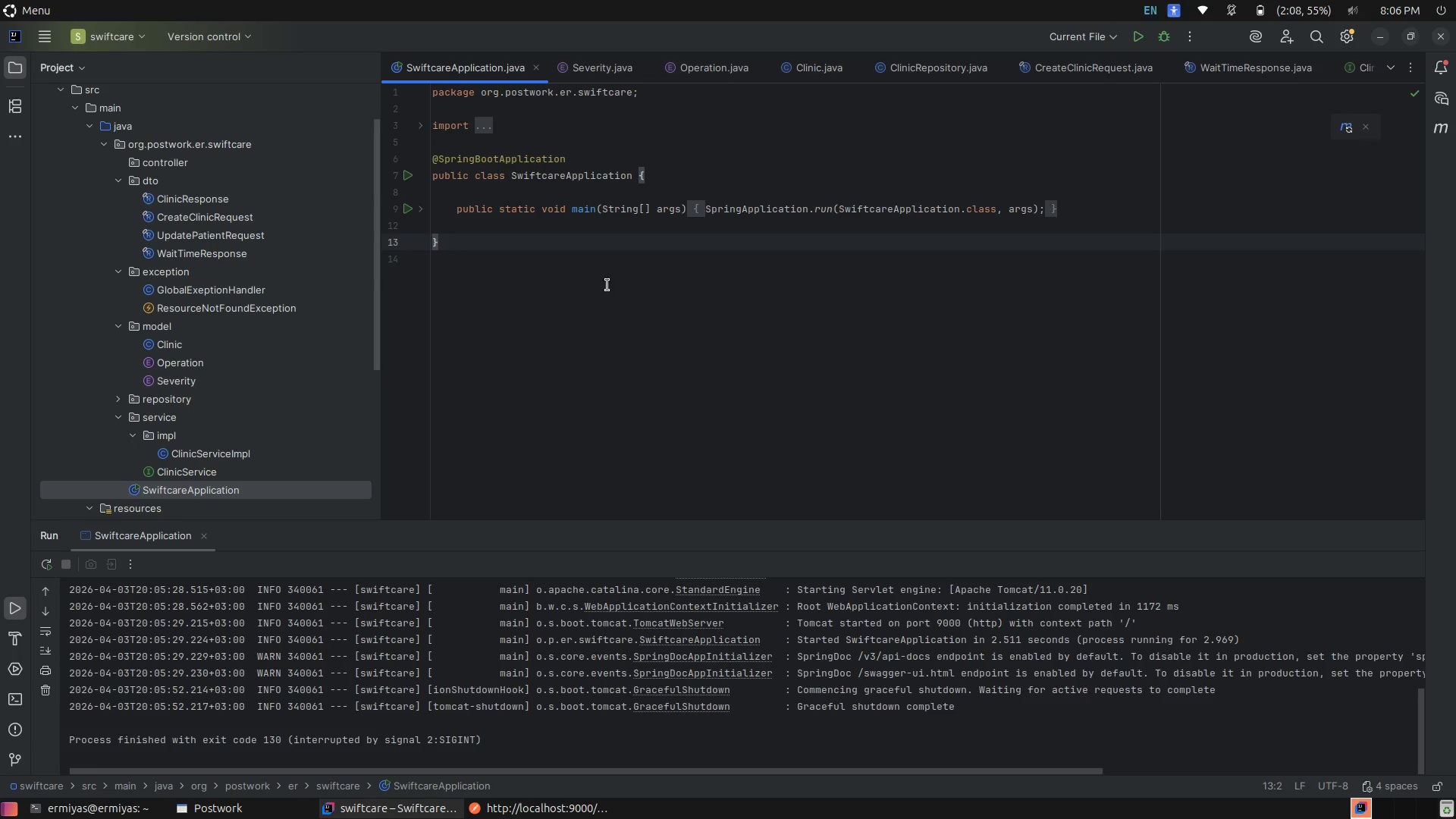 
left_click([532, 717])
 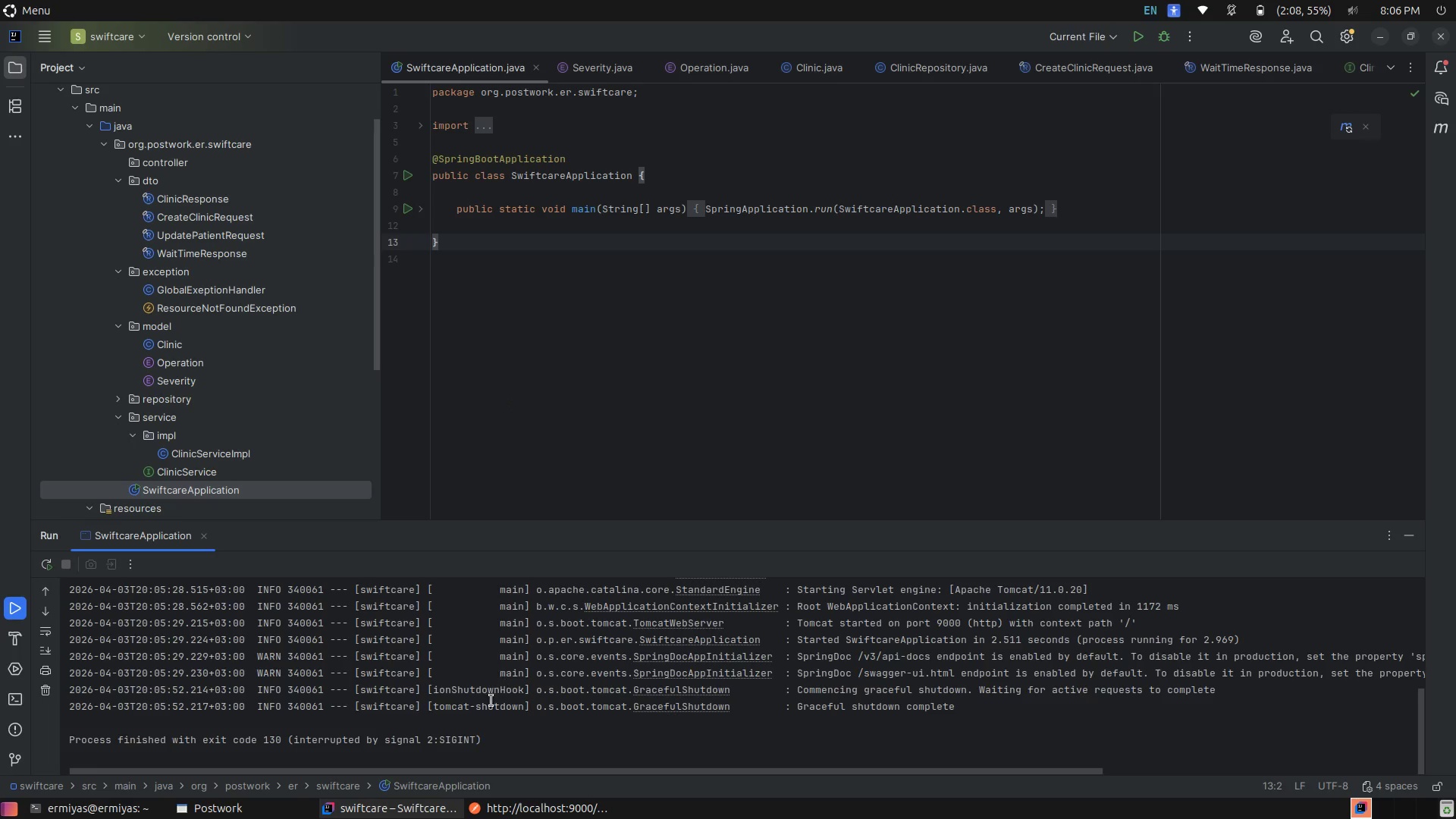 
left_click([484, 707])
 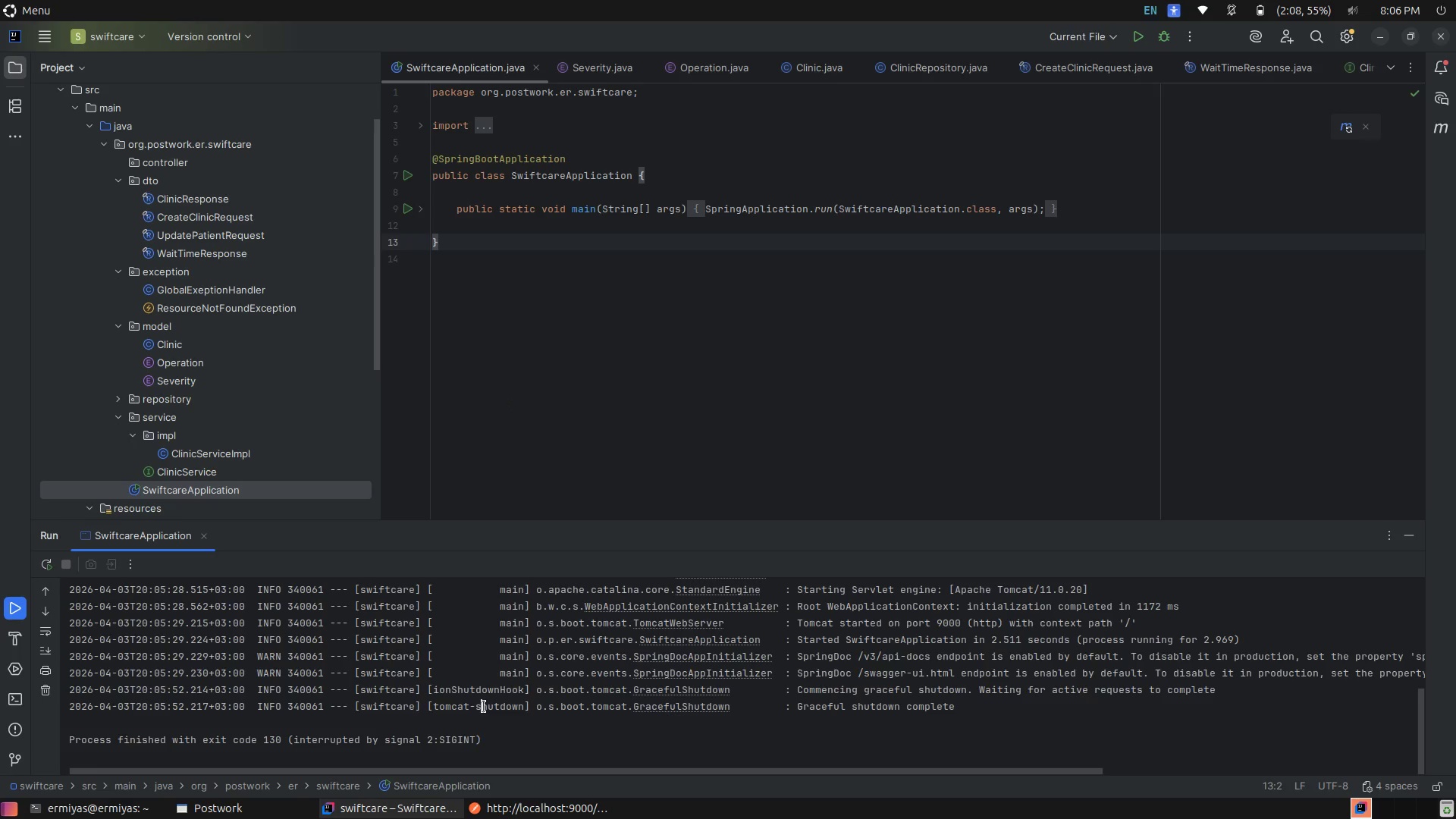 
left_click([484, 707])
 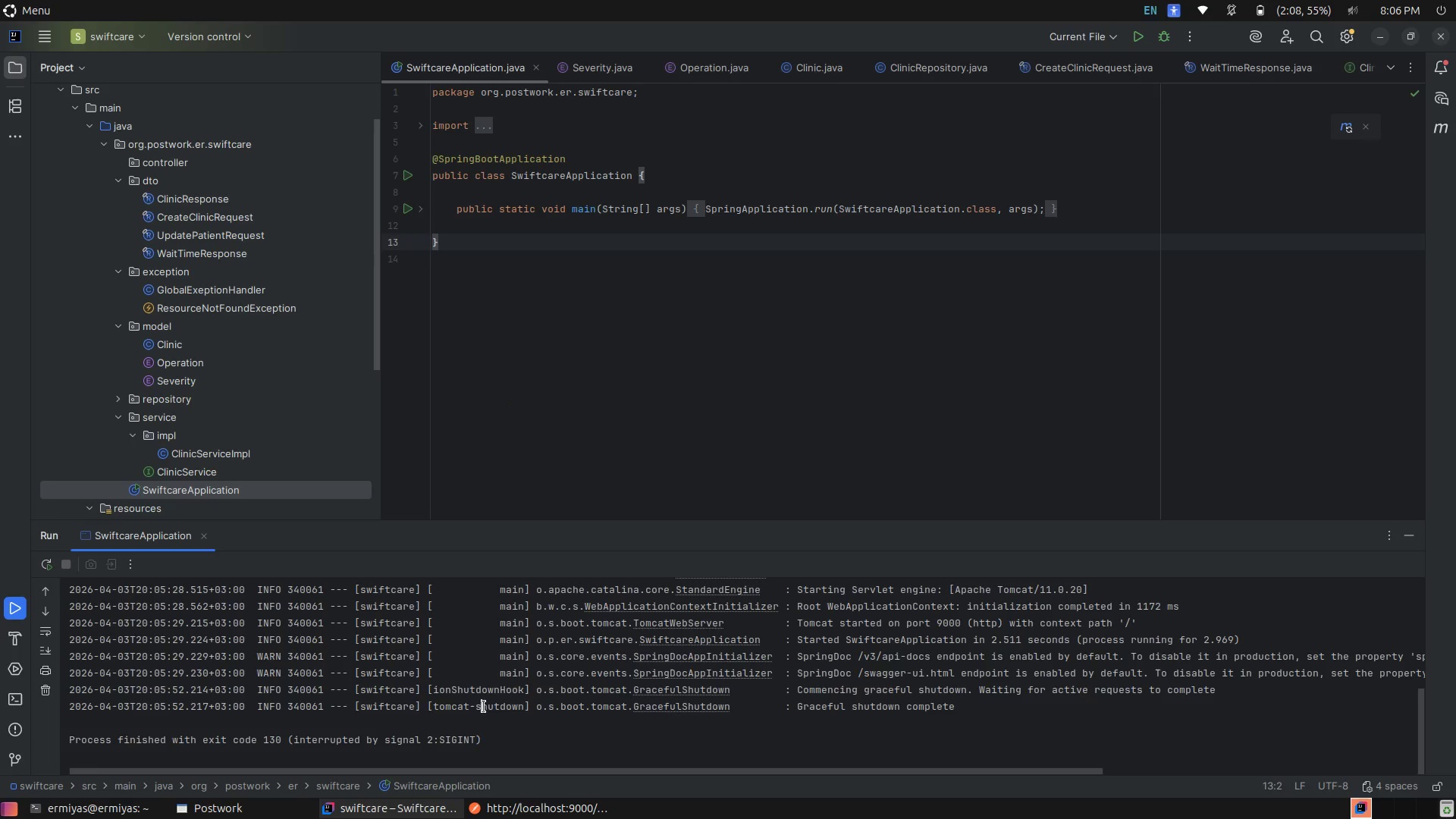 
left_click([484, 707])
 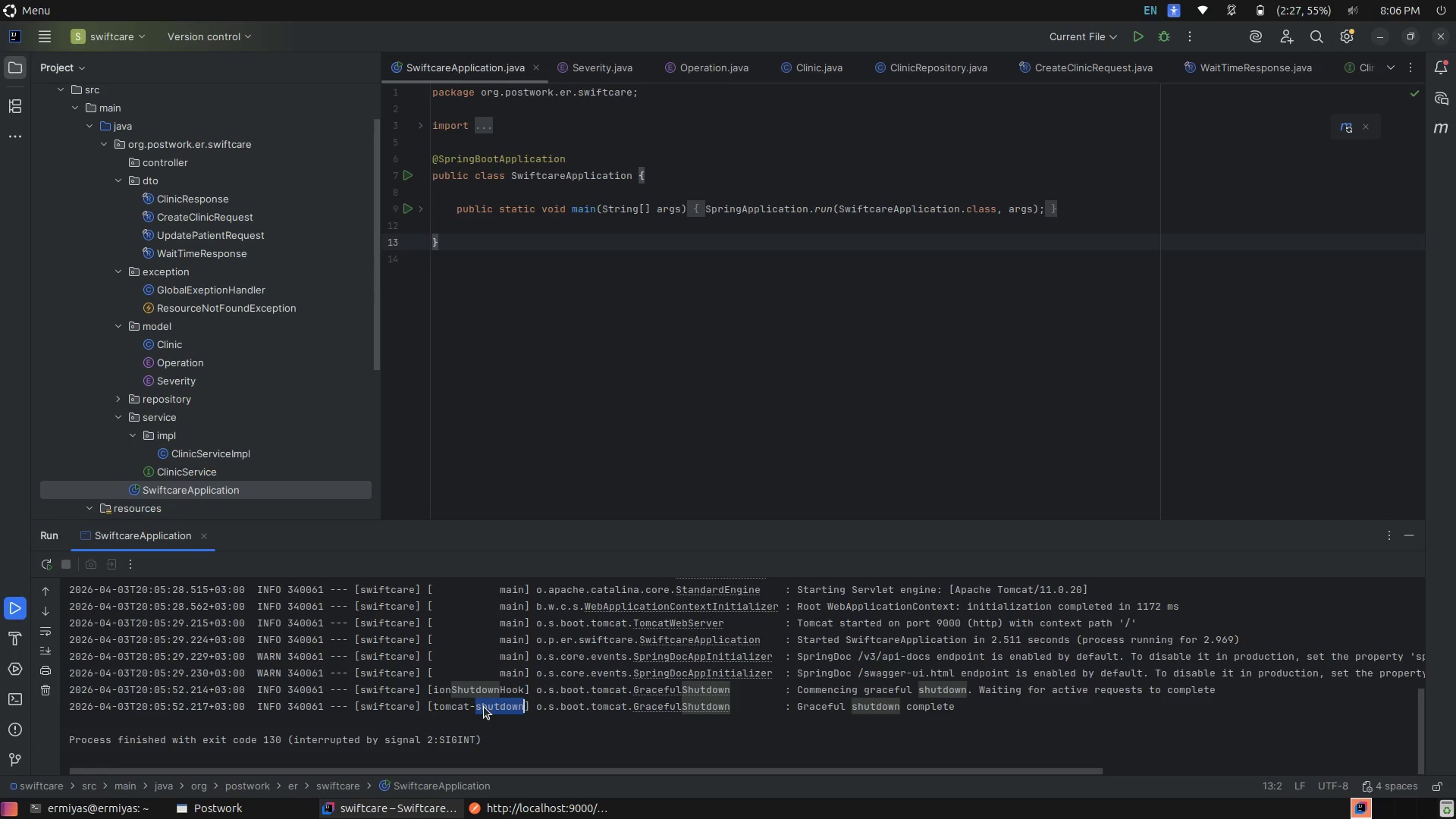 
wait(10.23)
 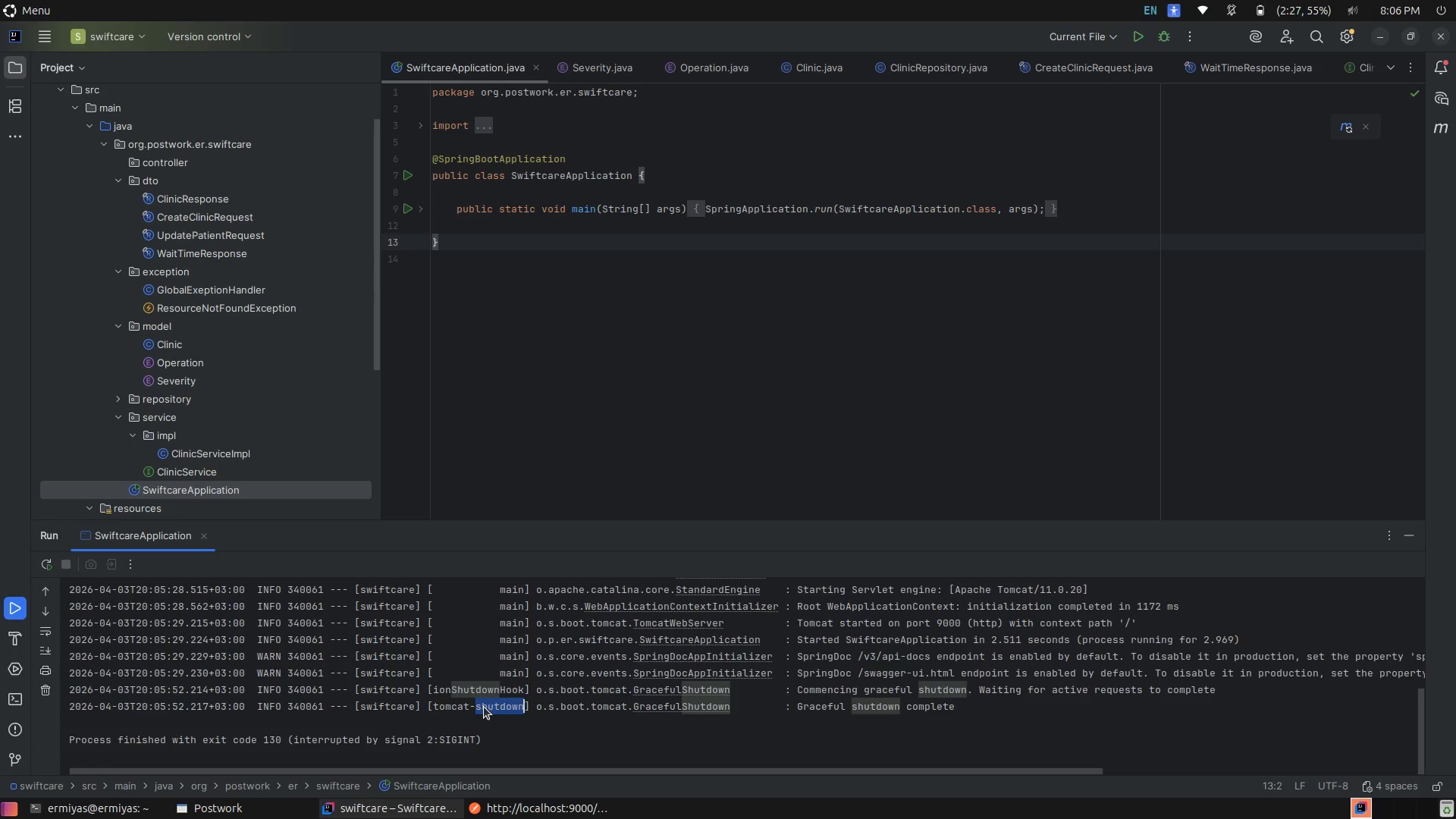 
left_click([488, 708])
 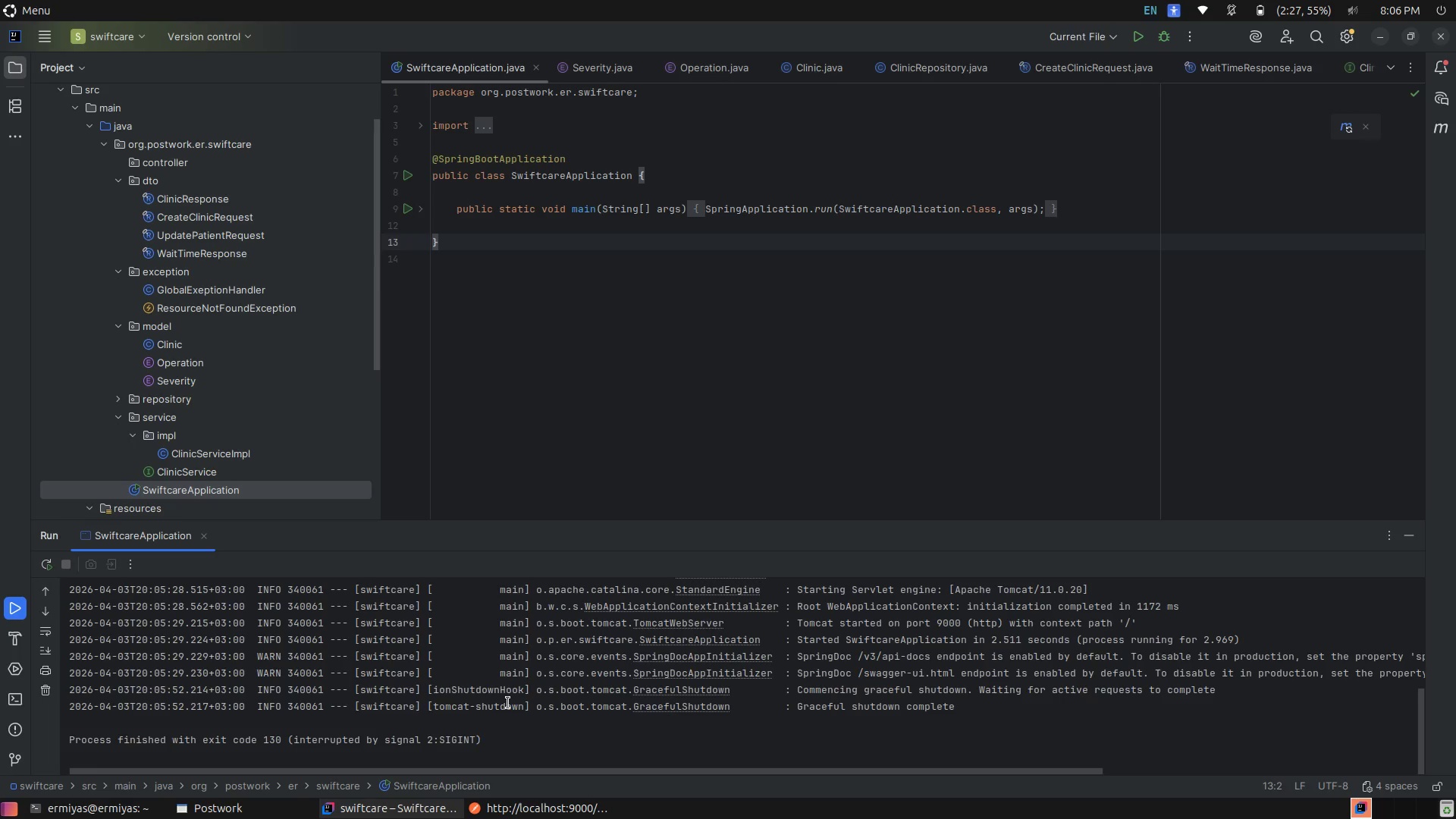 
key(ArrowLeft)
 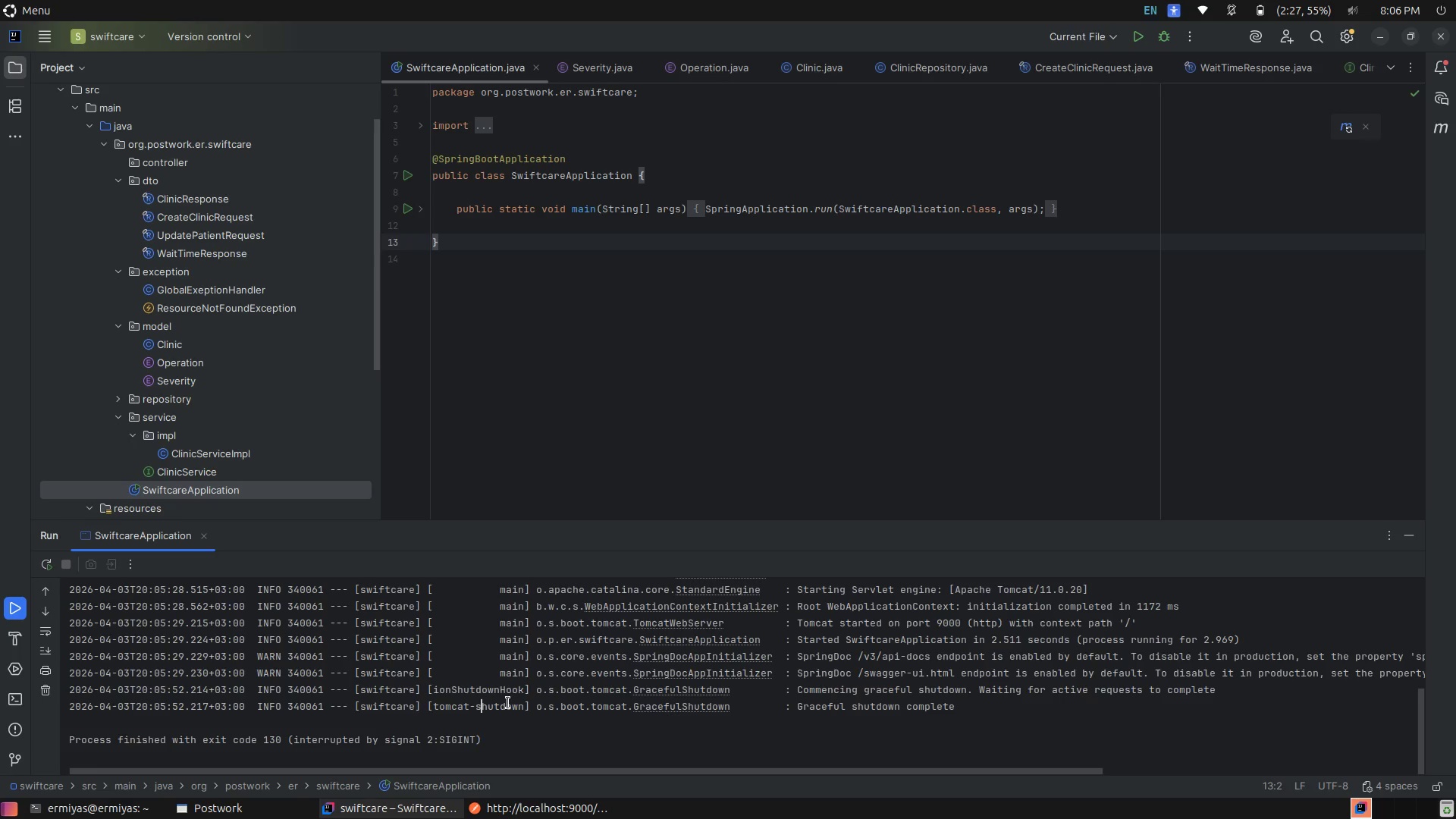 
key(ArrowLeft)
 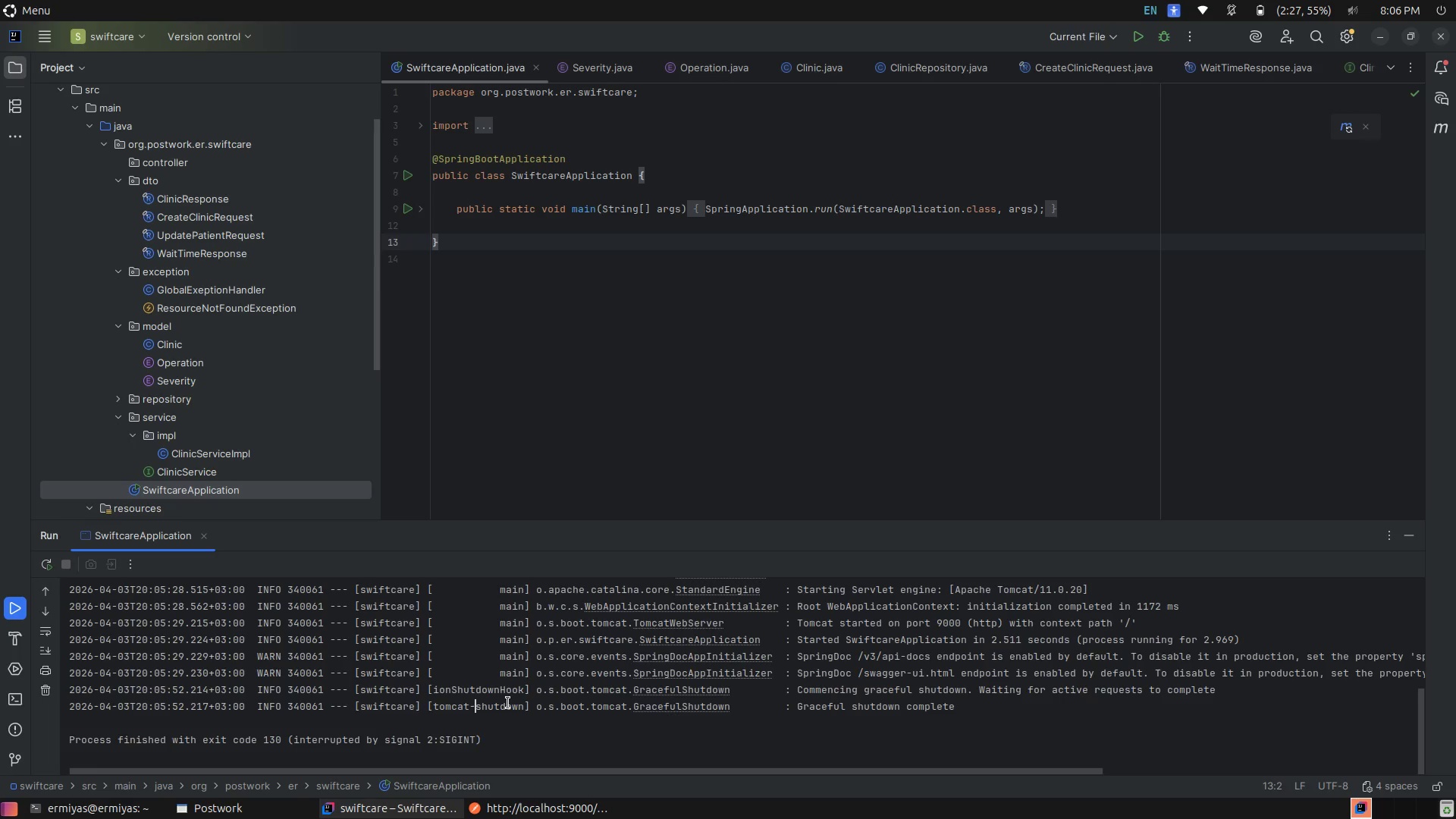 
key(ArrowLeft)
 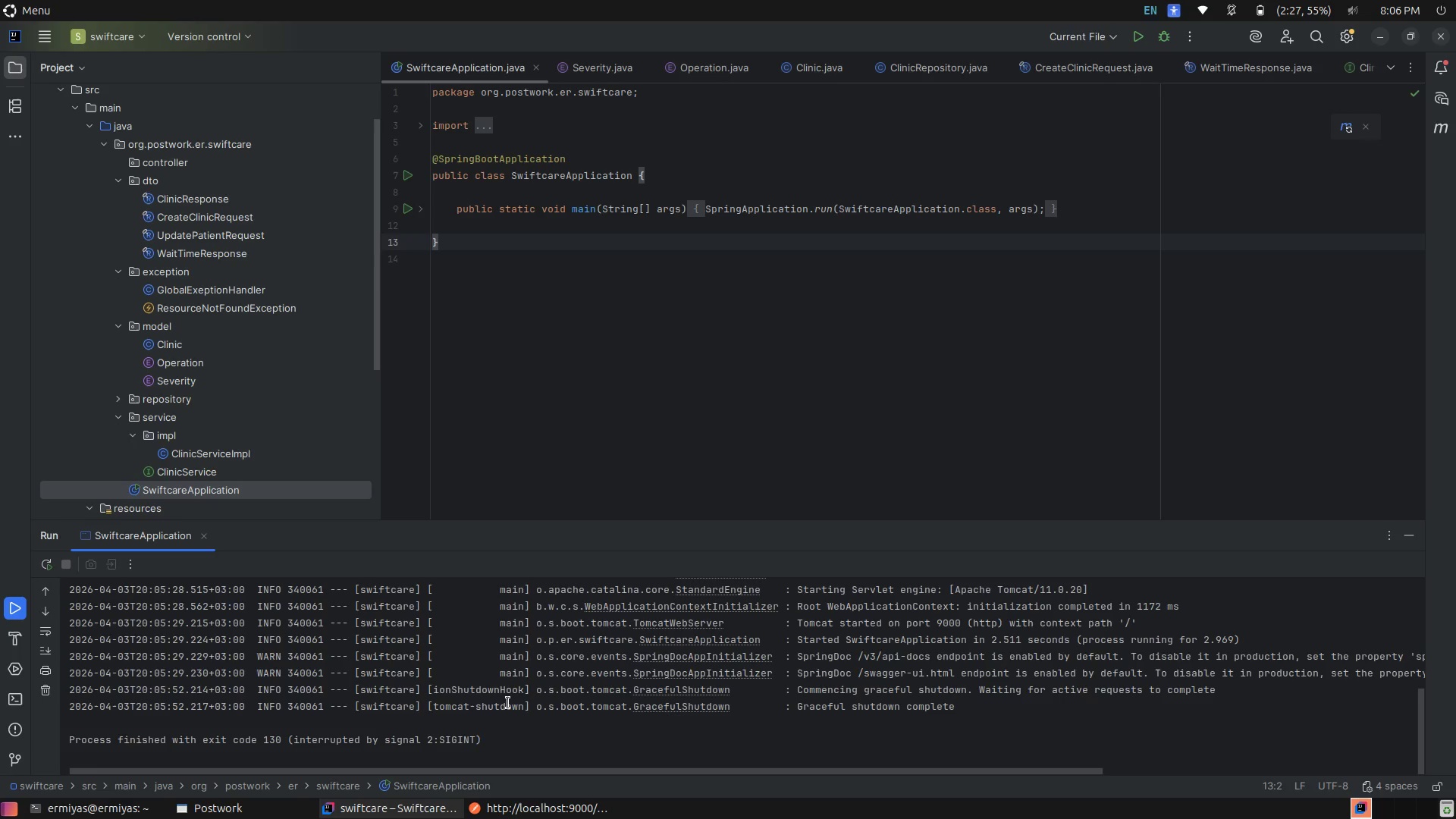 
key(ArrowLeft)
 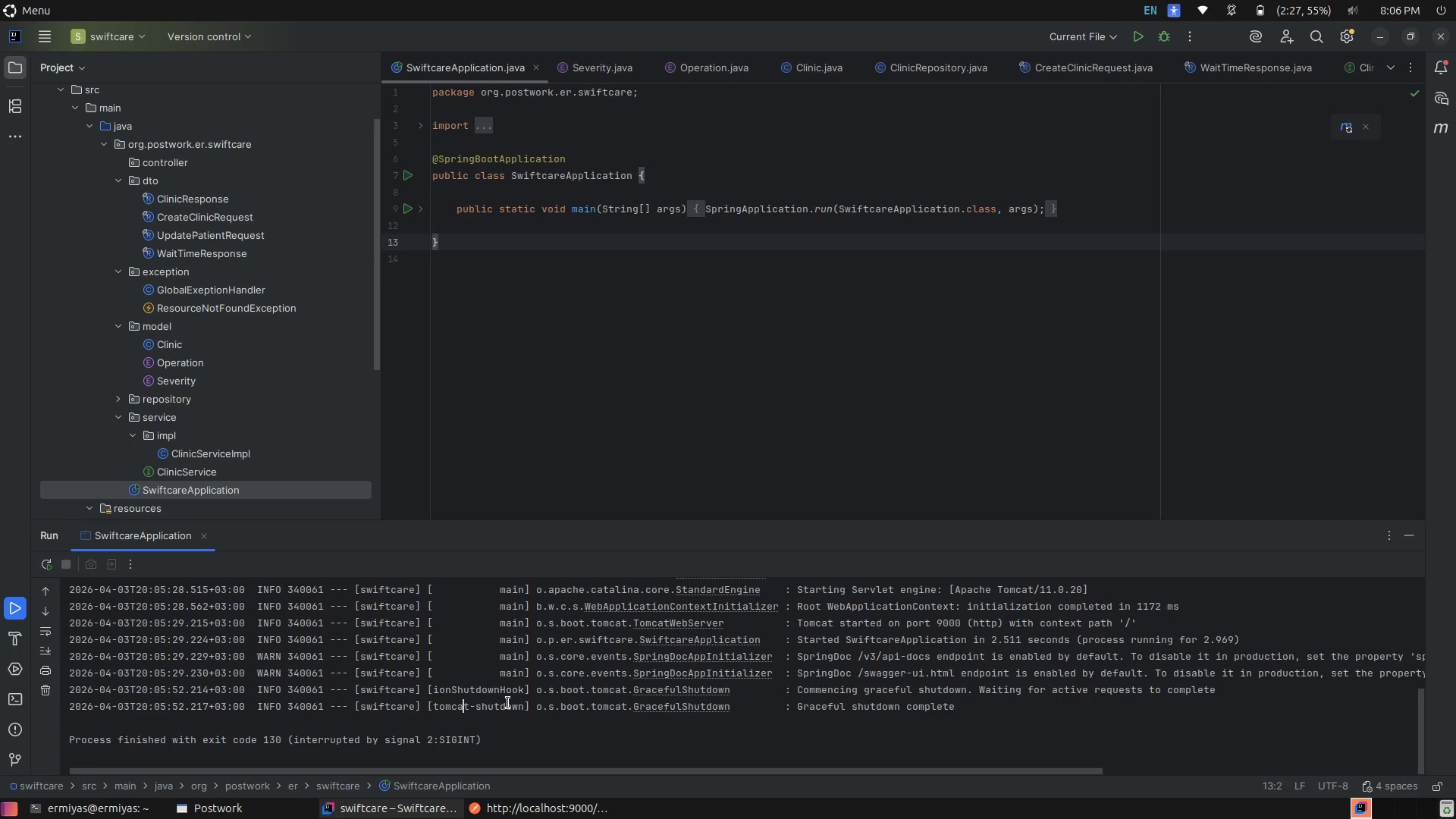 
key(ArrowLeft)
 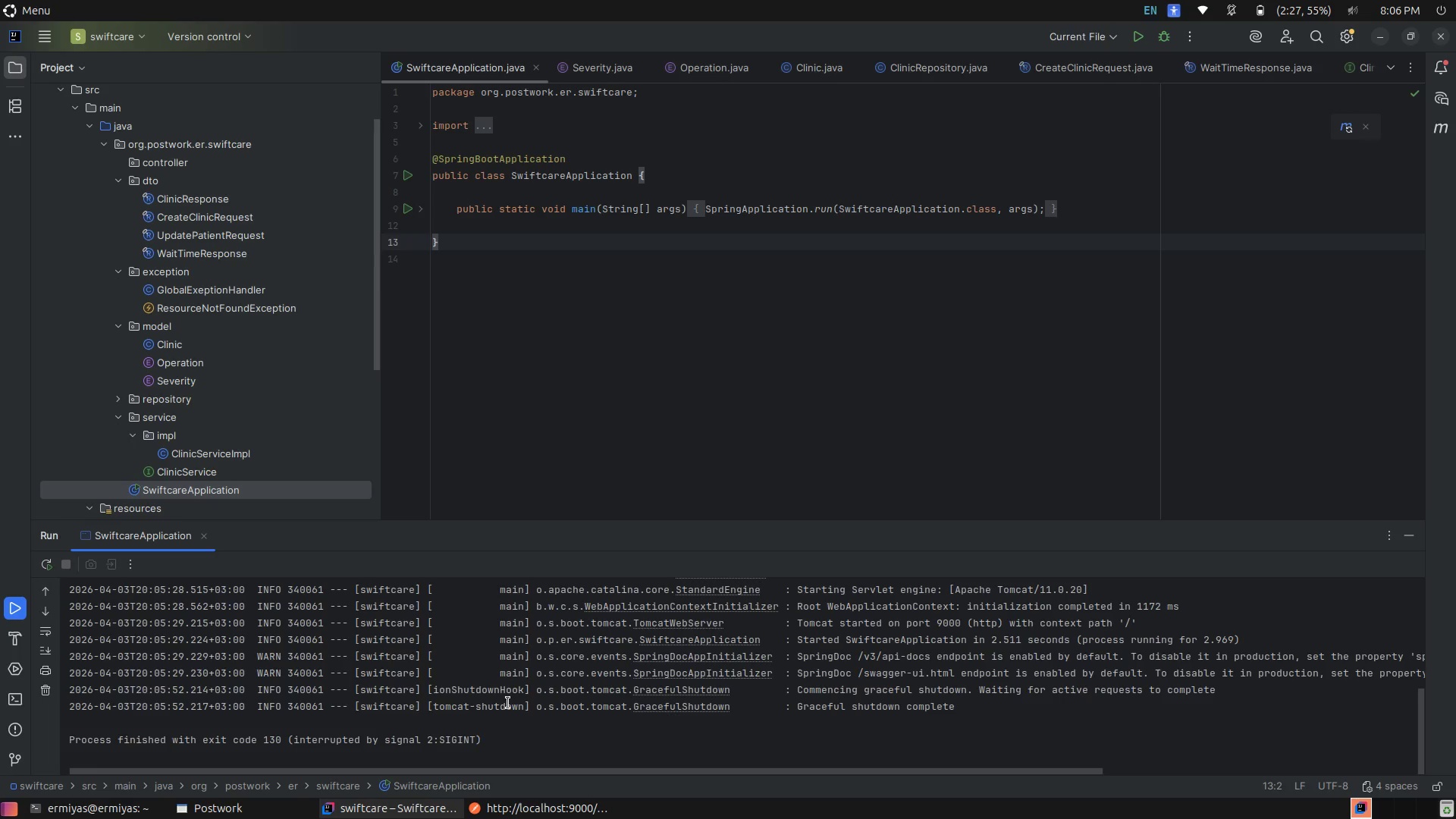 
key(ArrowLeft)
 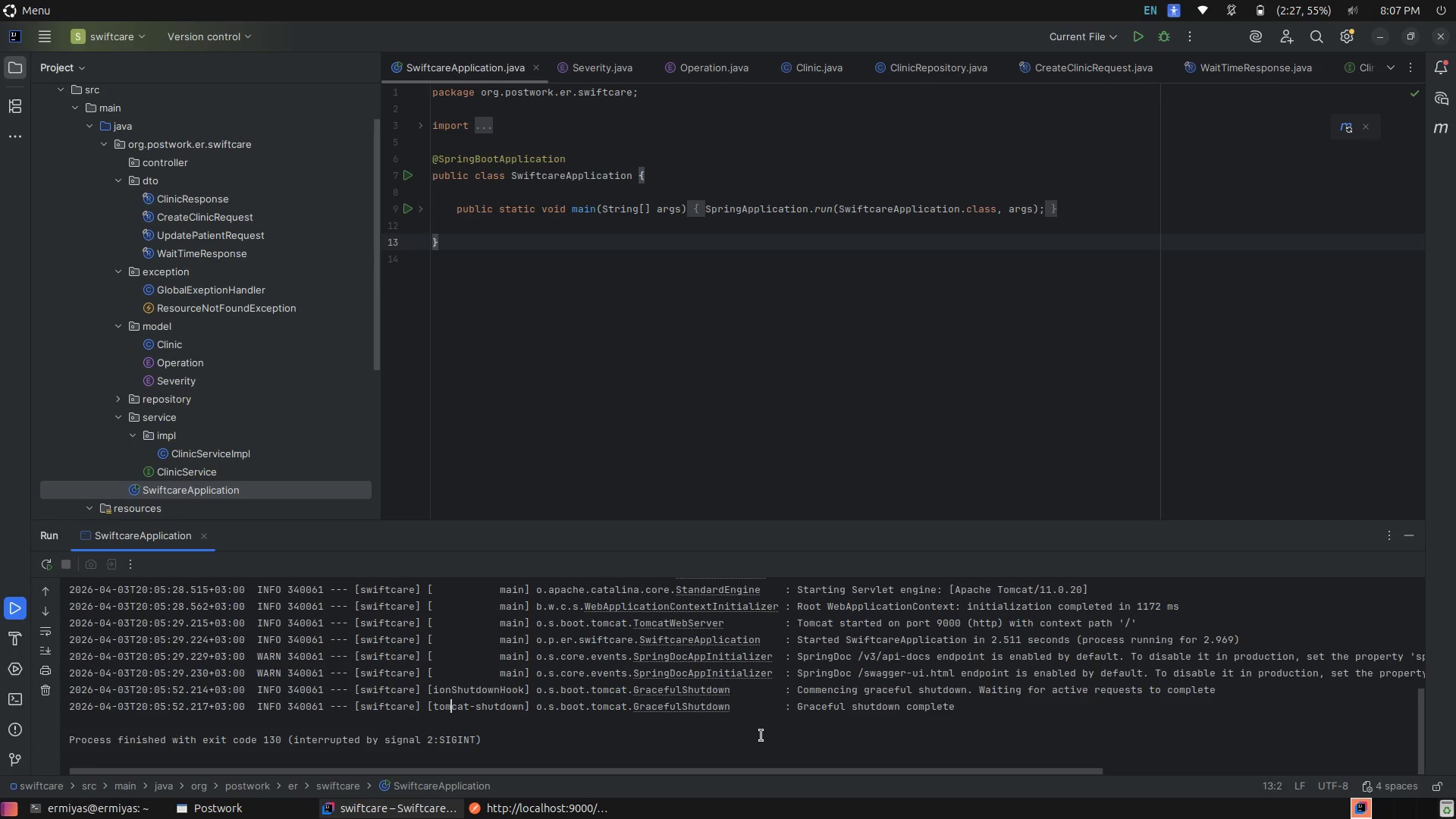 
wait(7.66)
 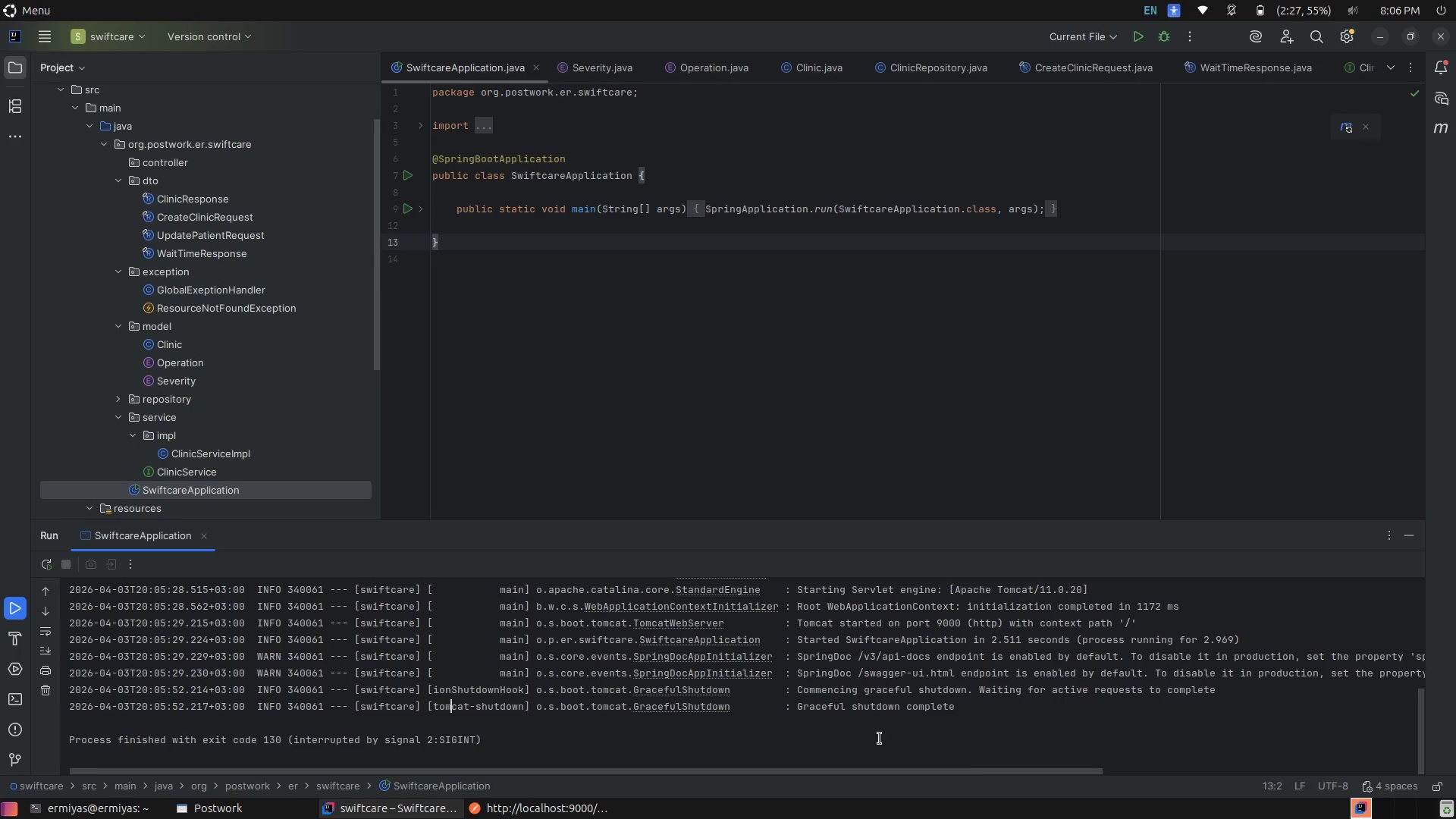 
scroll: coordinate [807, 711], scroll_direction: down, amount: 1.0
 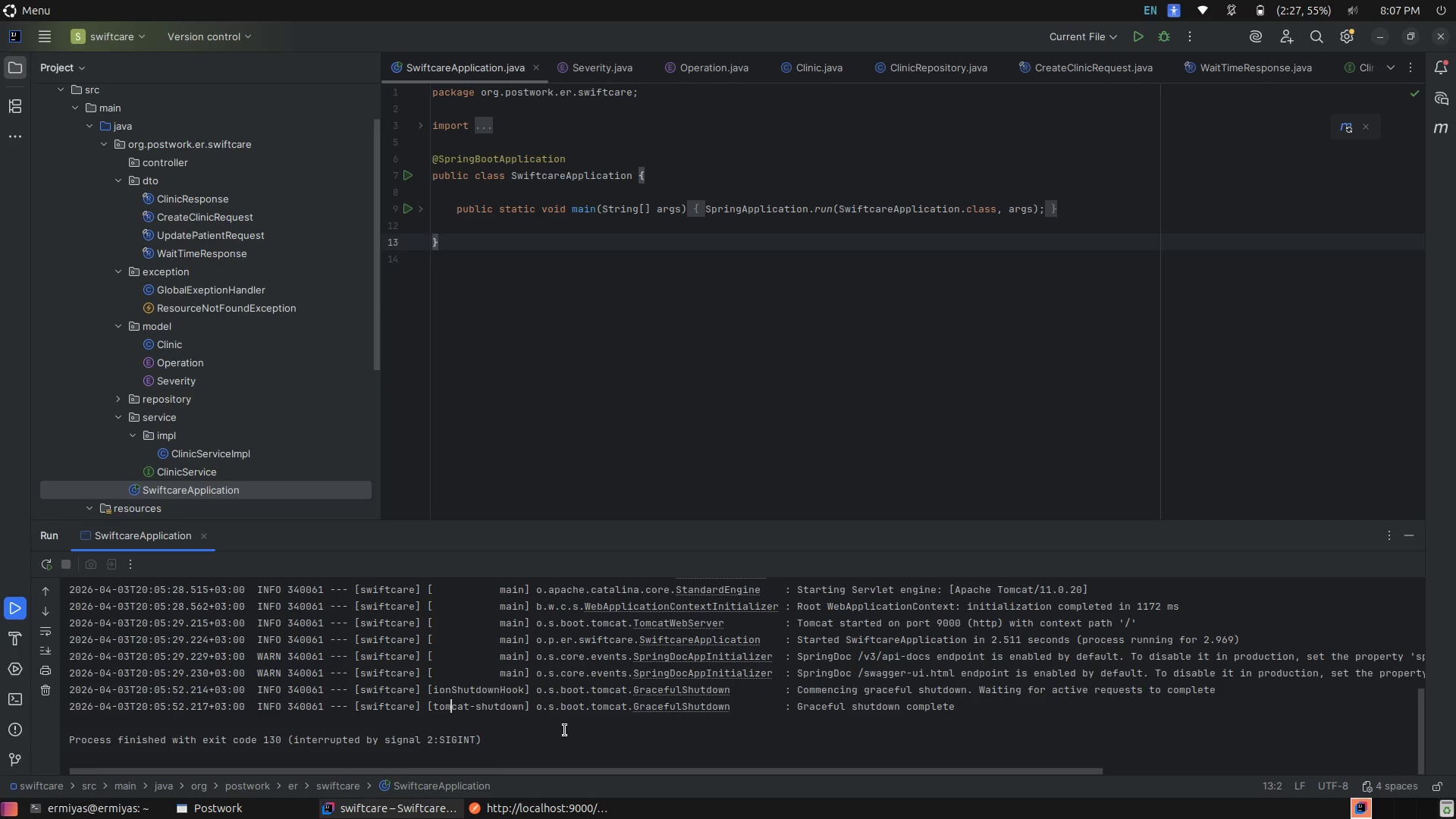 
key(ArrowLeft)
 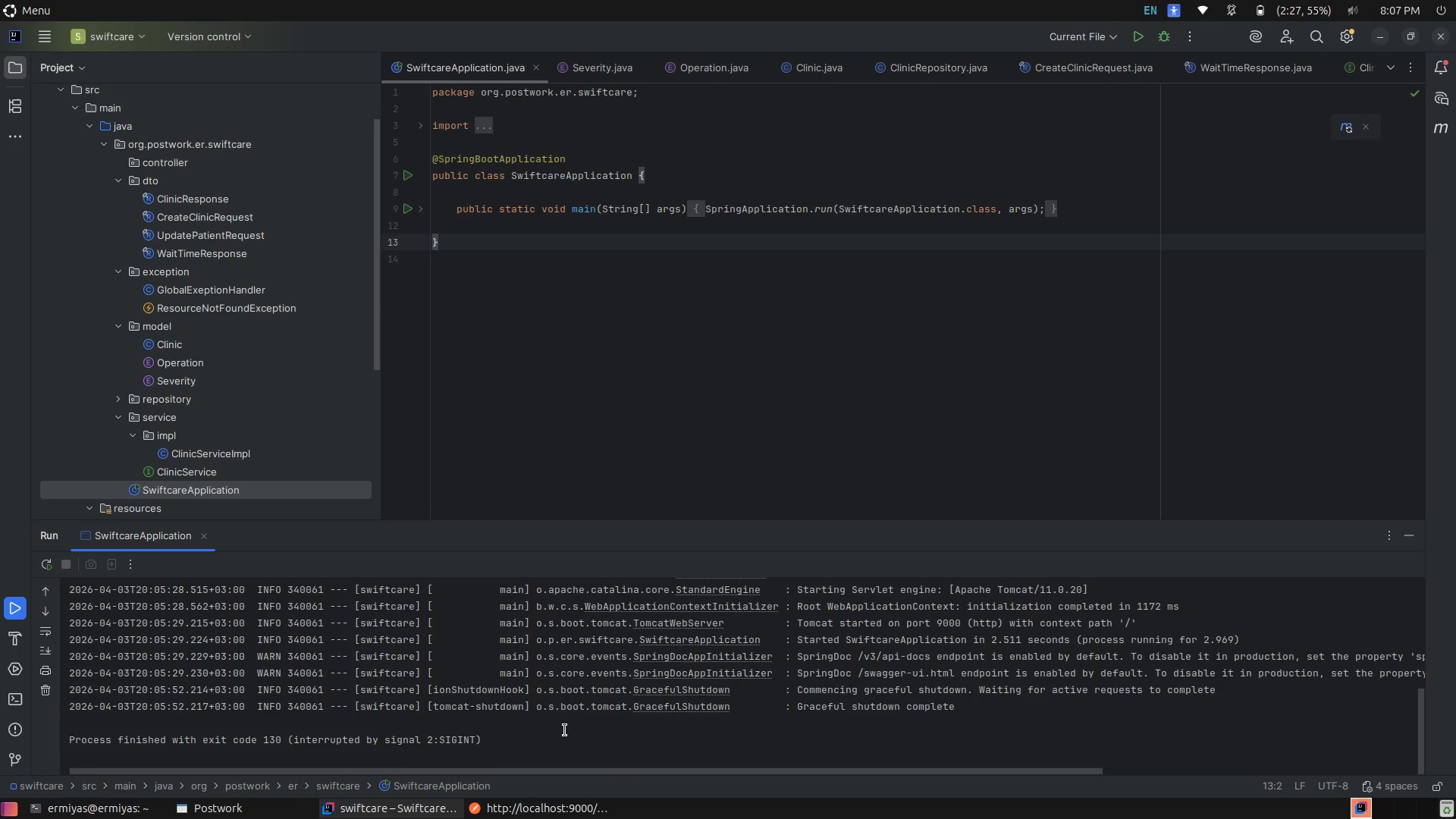 
key(ArrowLeft)
 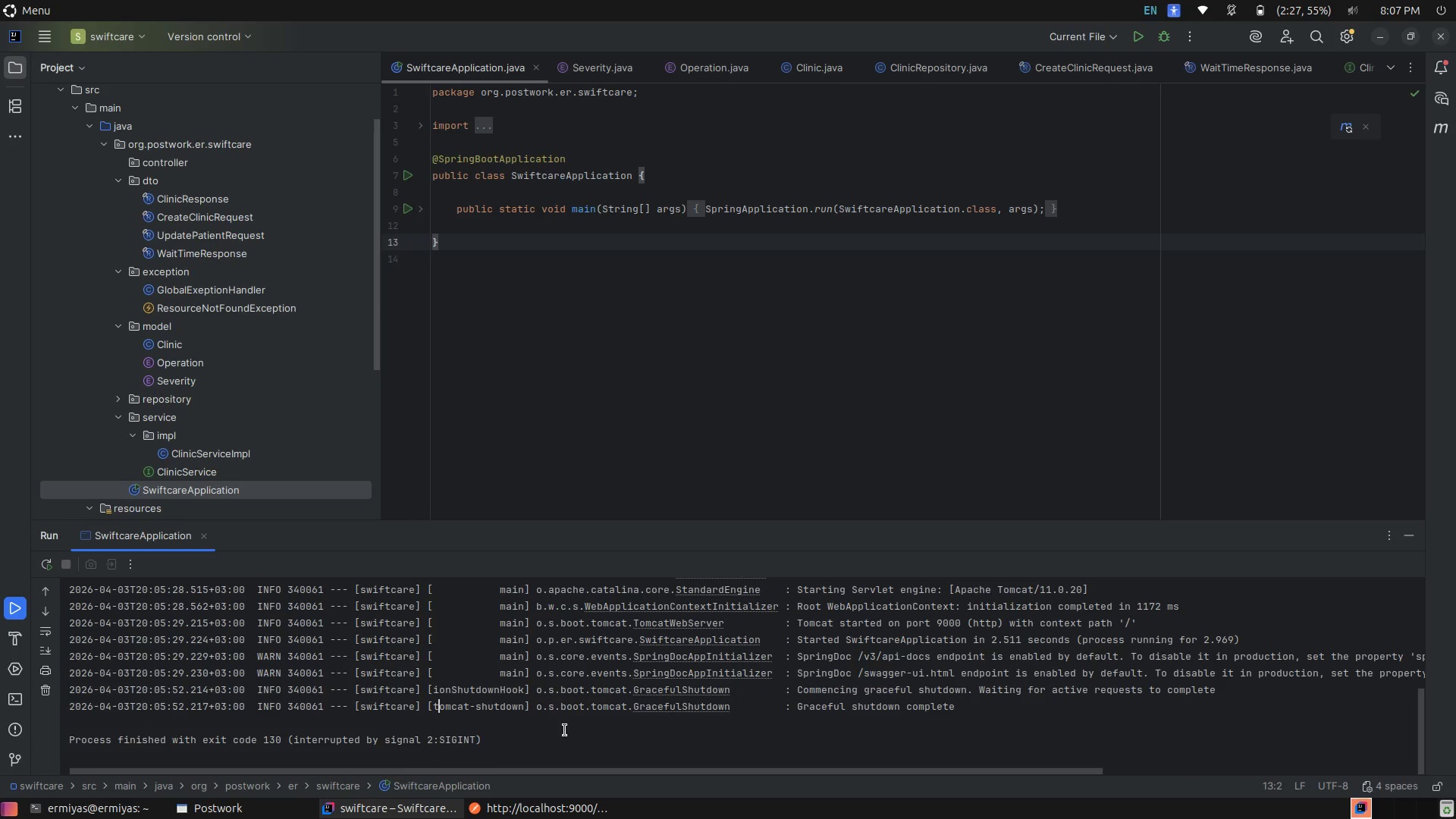 
key(ArrowLeft)
 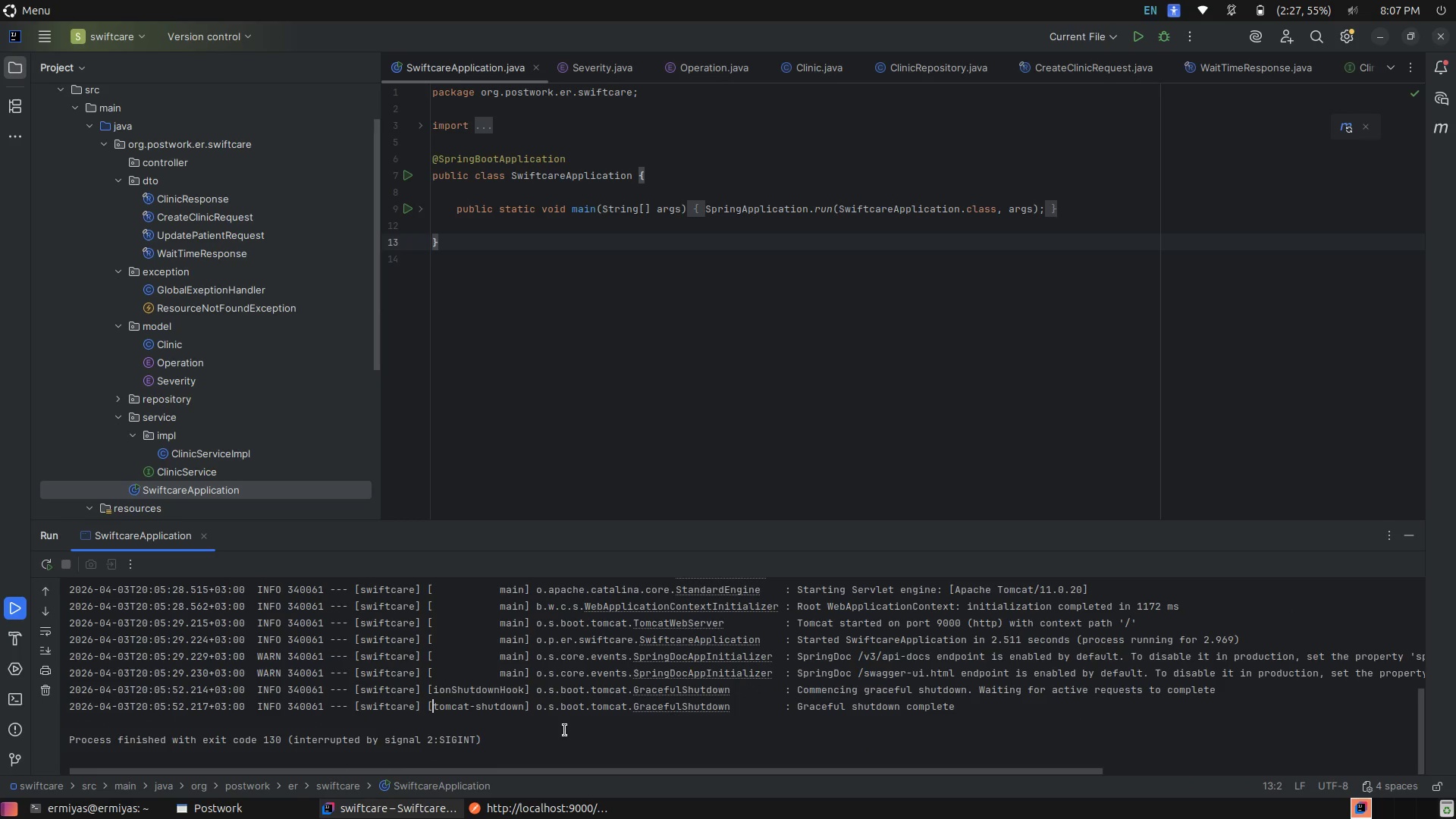 
key(ArrowRight)
 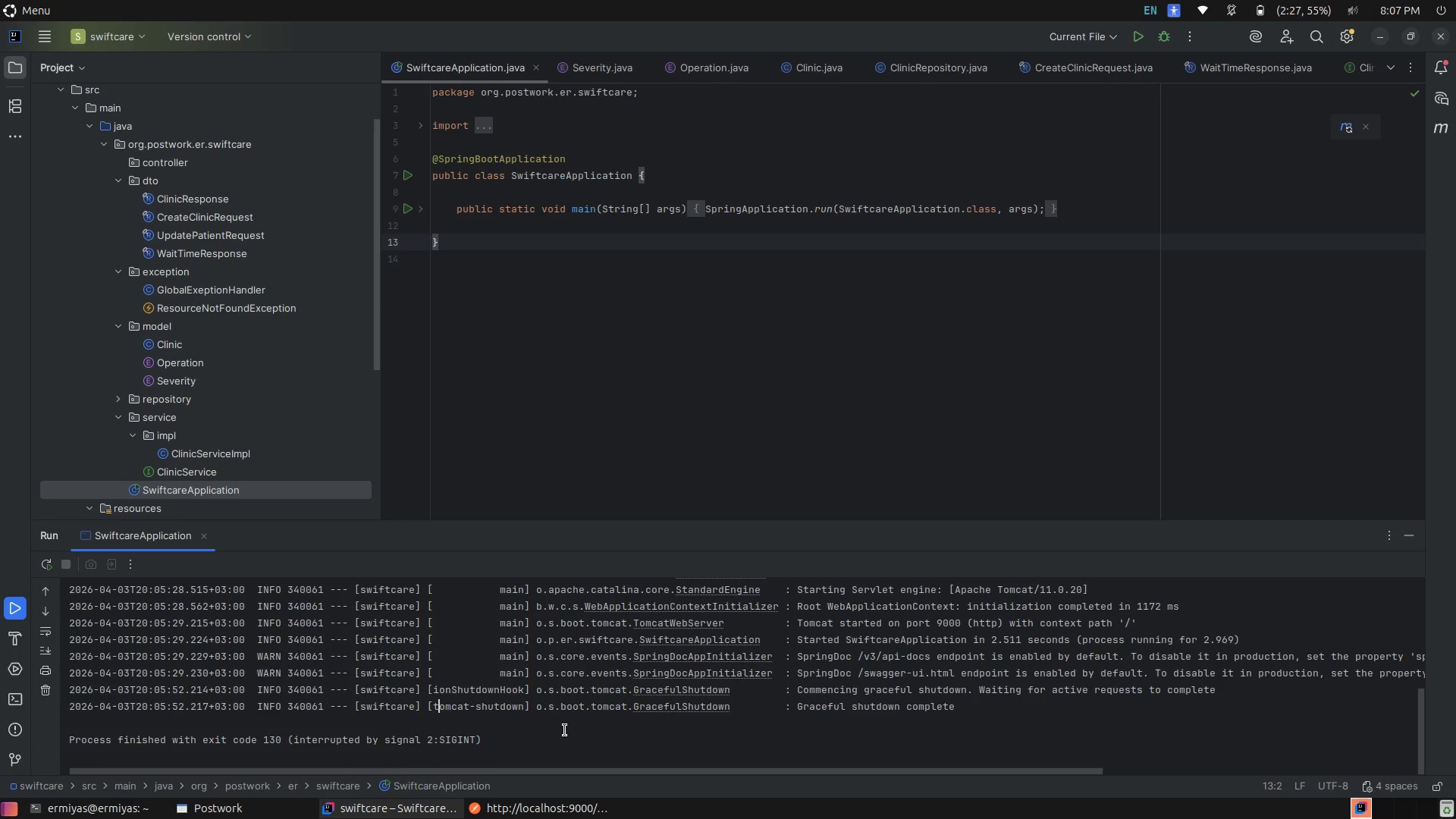 
key(ArrowRight)
 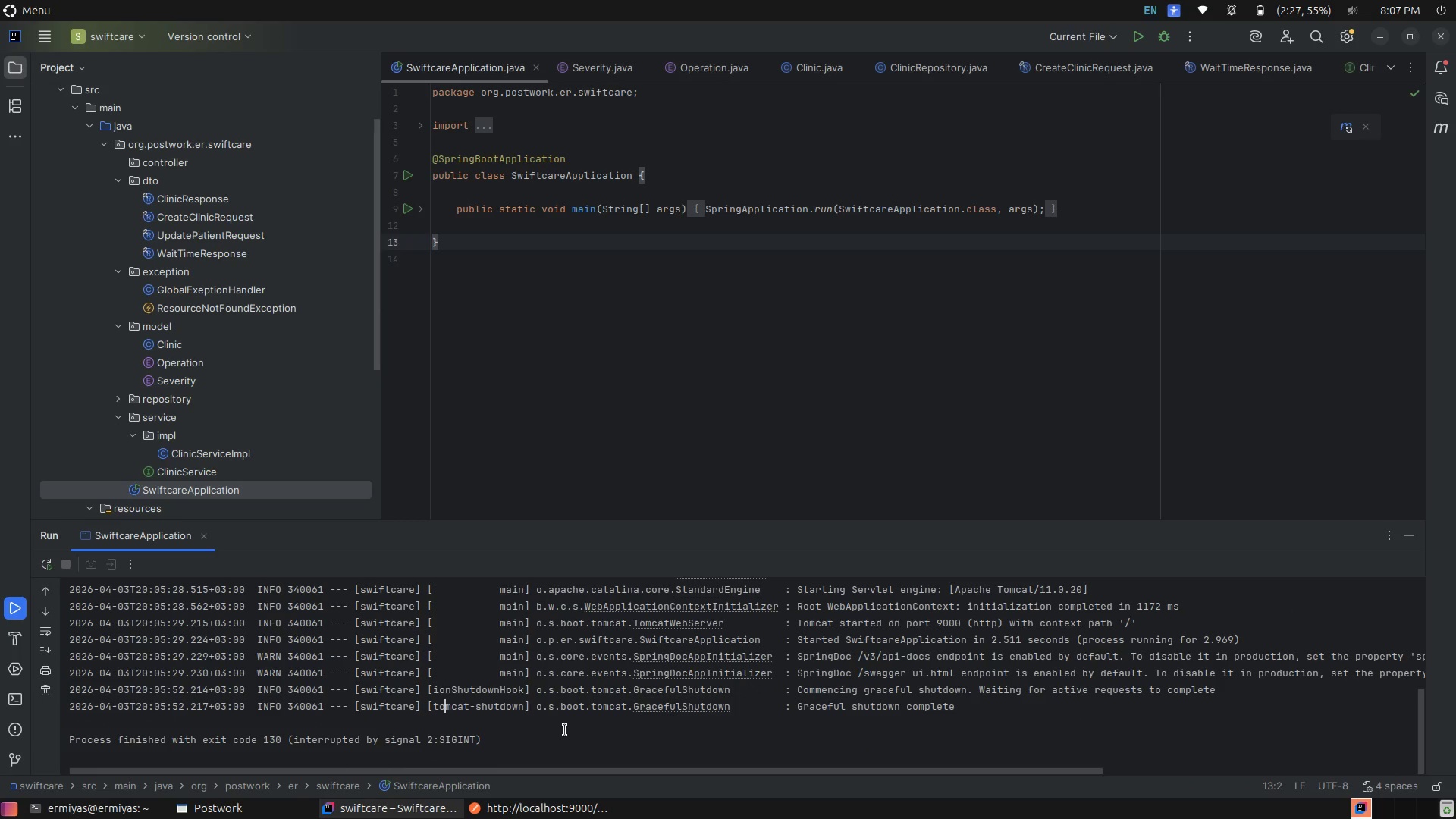 
key(ArrowRight)
 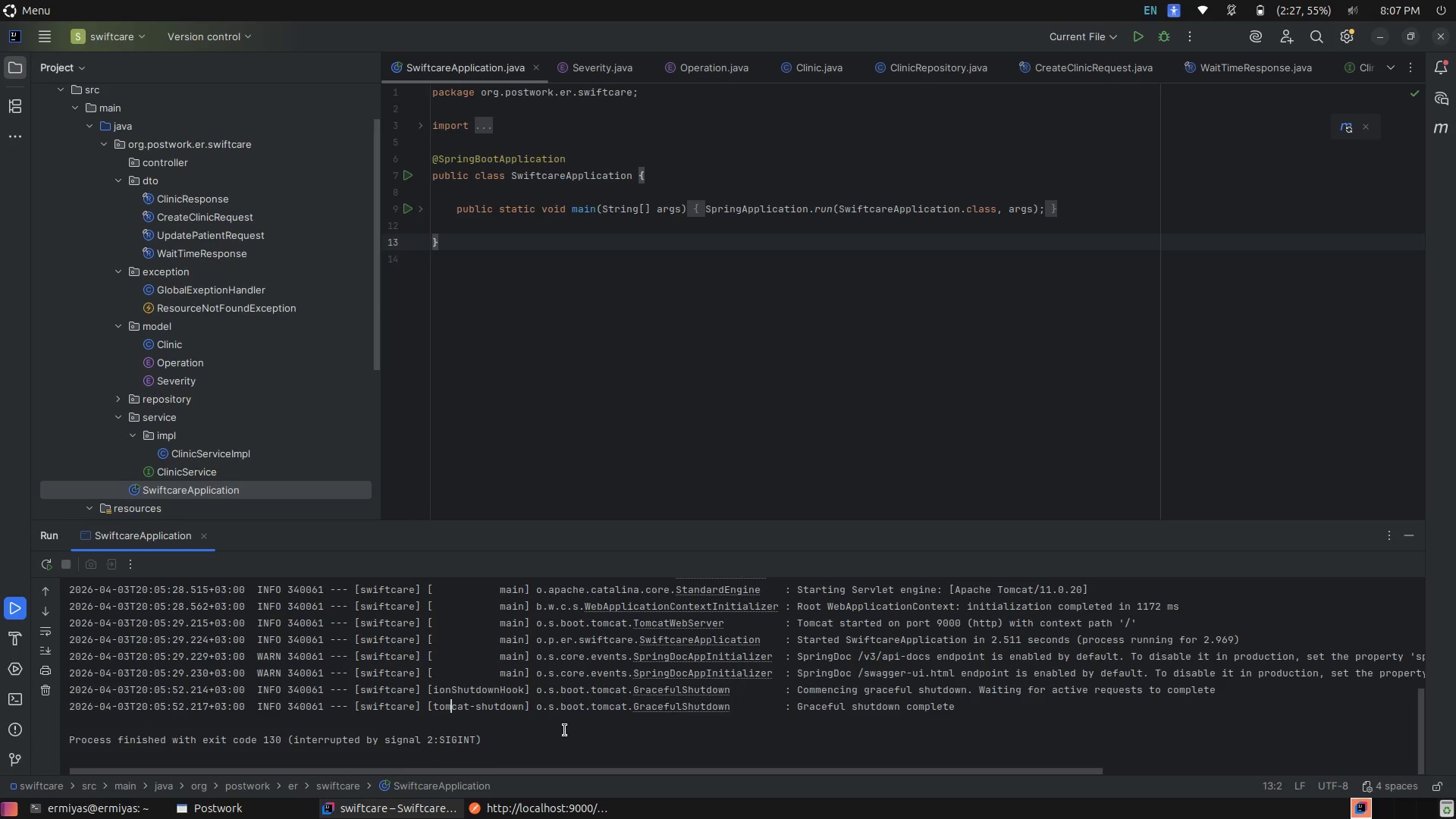 
key(ArrowRight)
 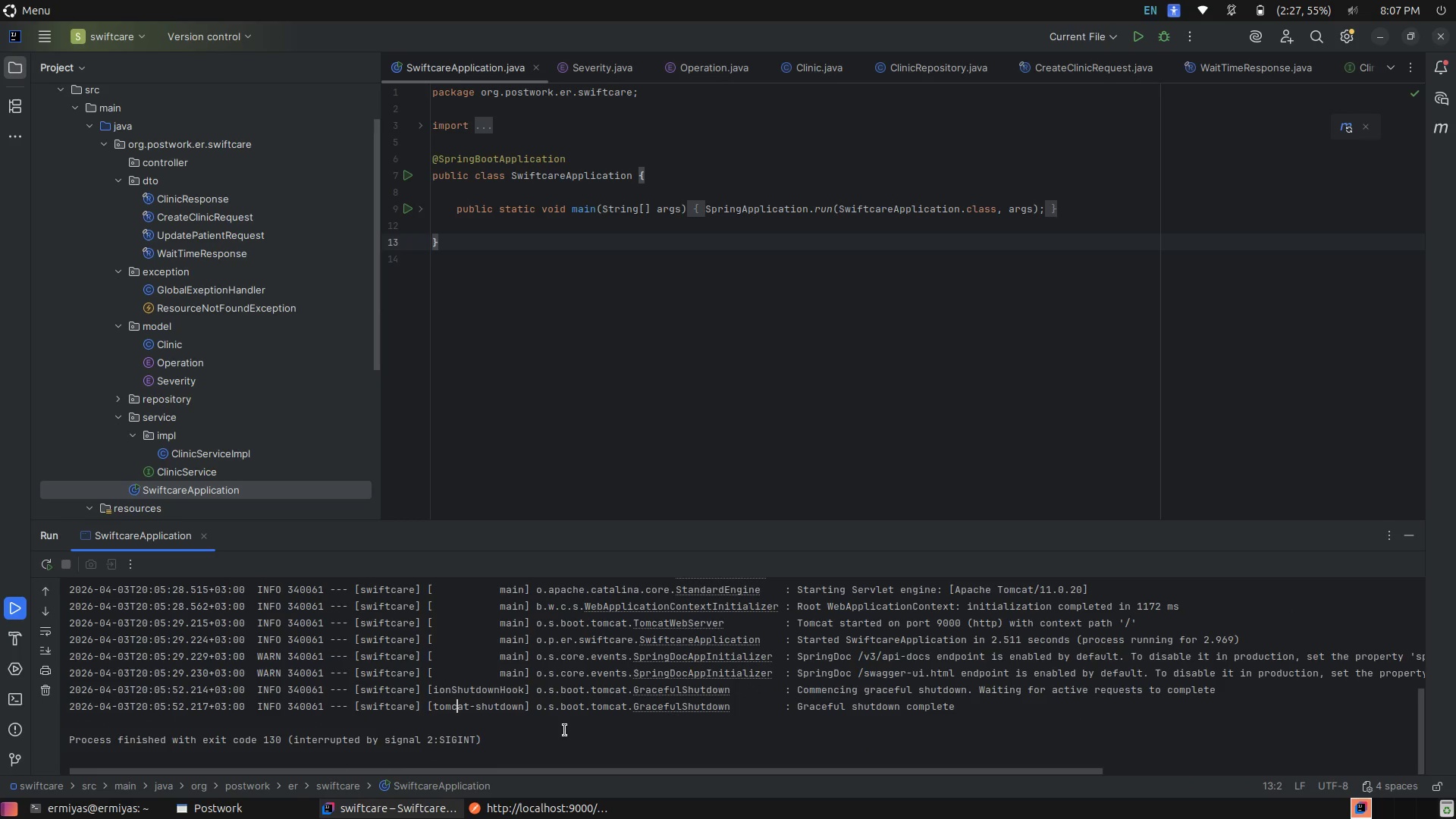 
key(ArrowRight)
 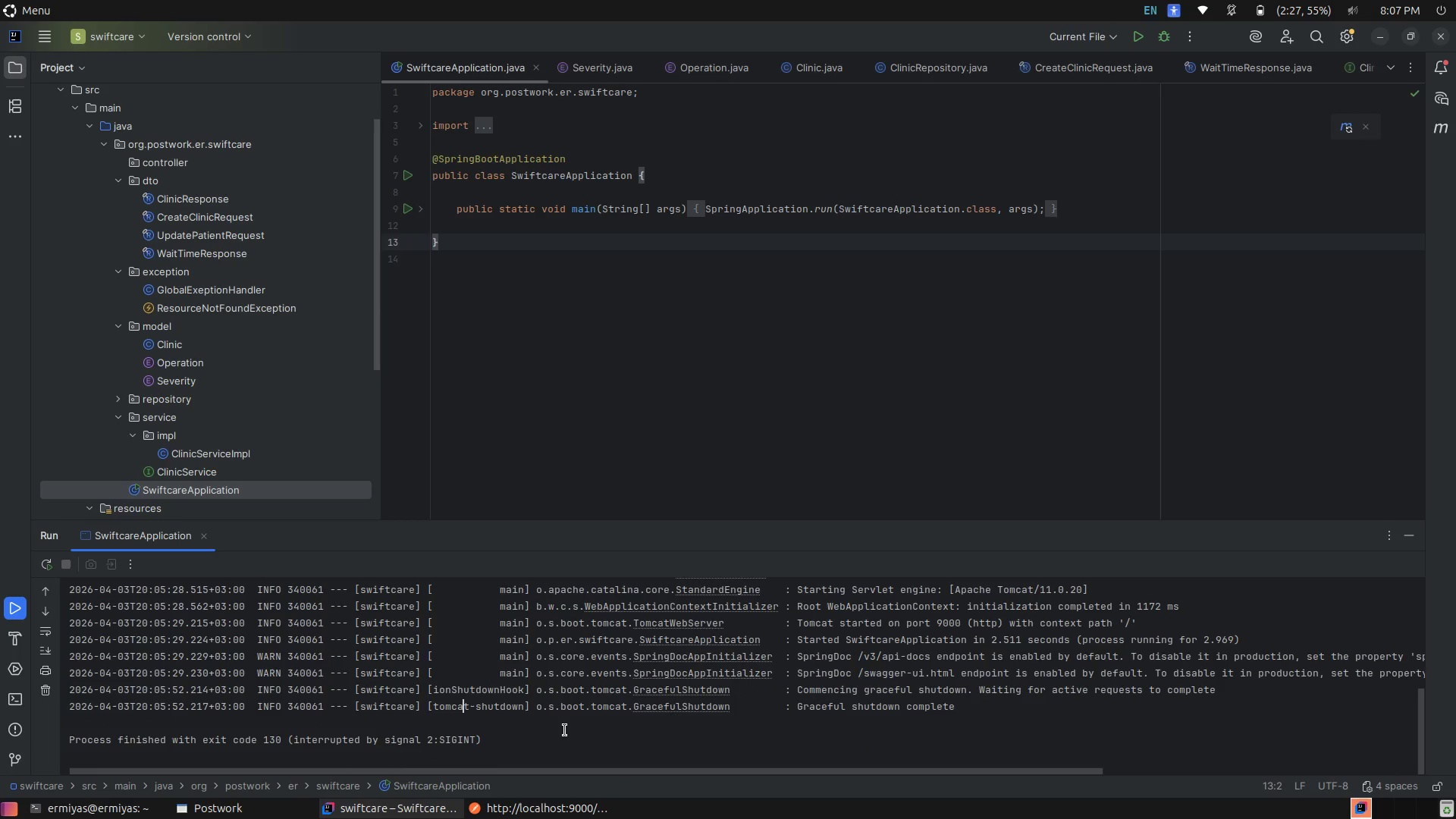 
key(ArrowRight)
 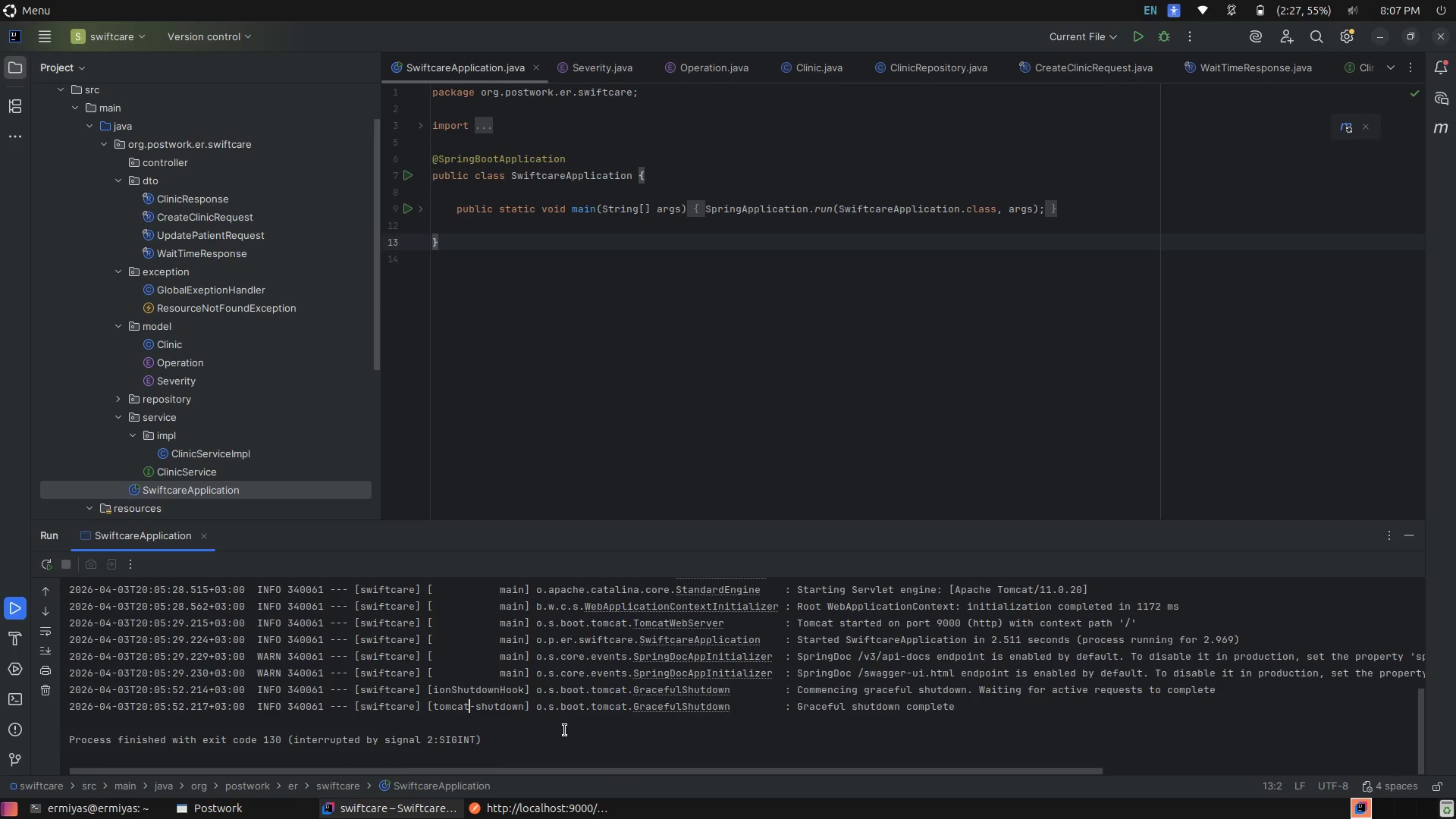 
key(ArrowRight)
 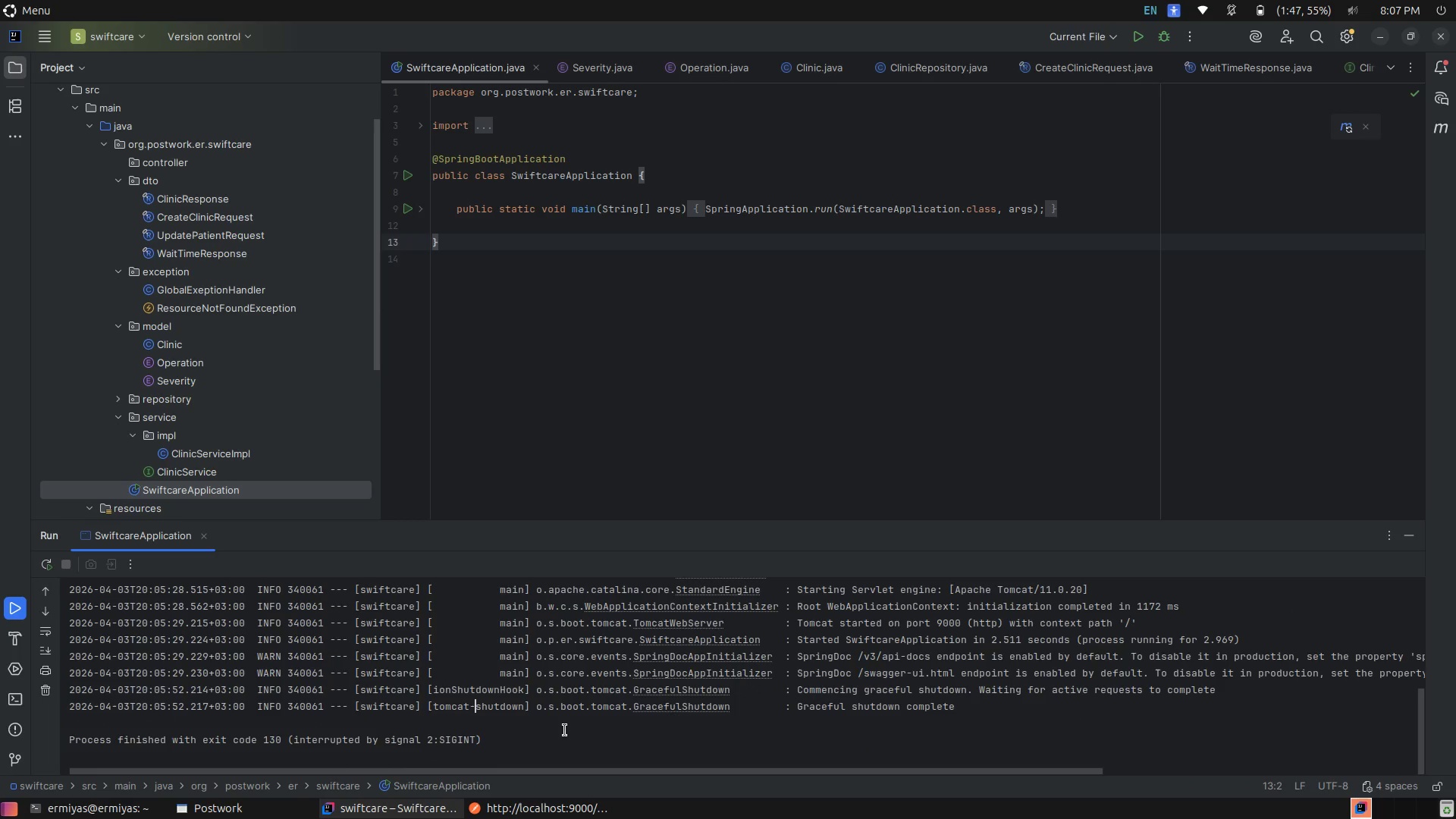 
key(ArrowLeft)
 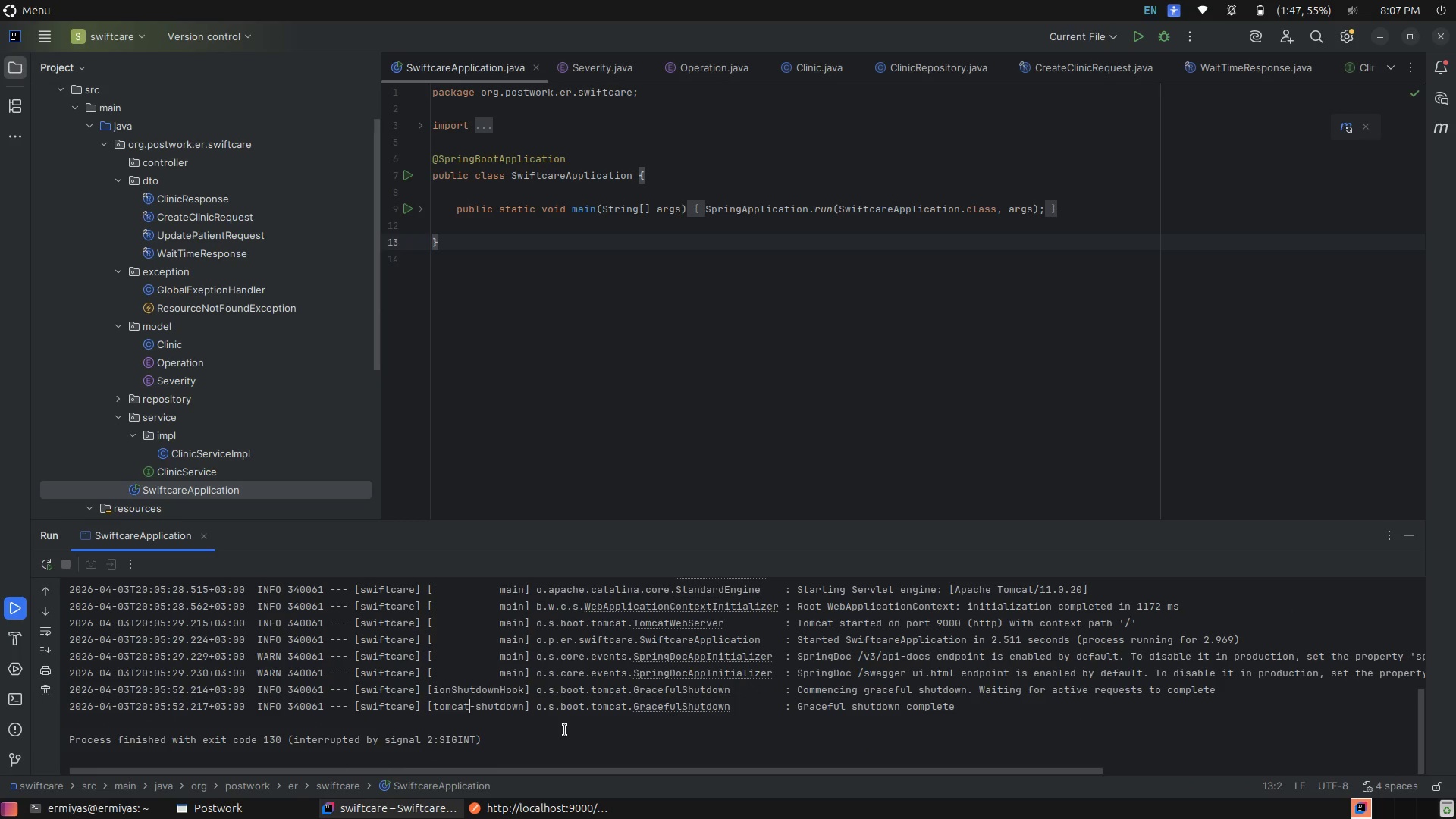 
key(ArrowRight)
 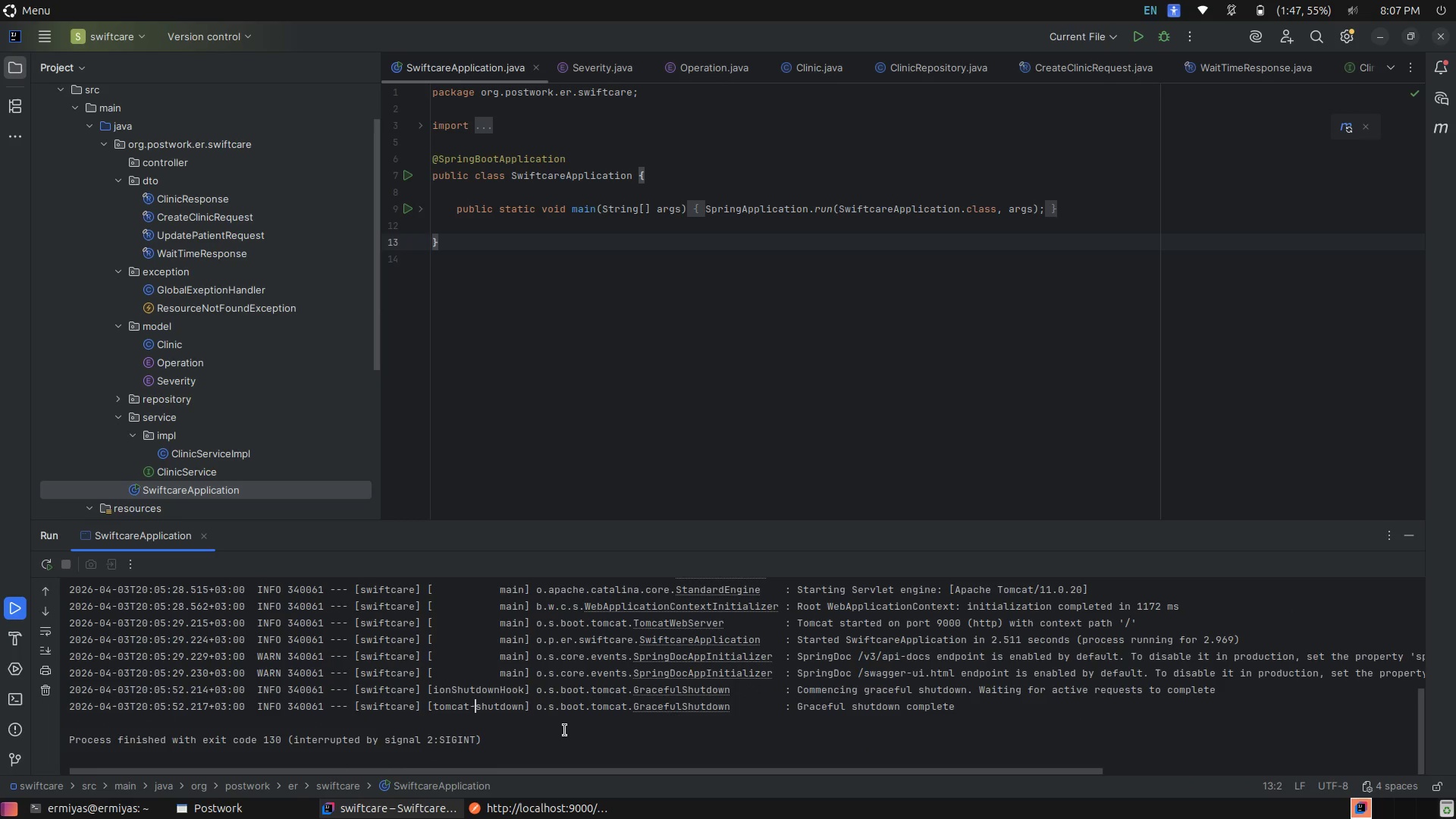 
key(ArrowRight)
 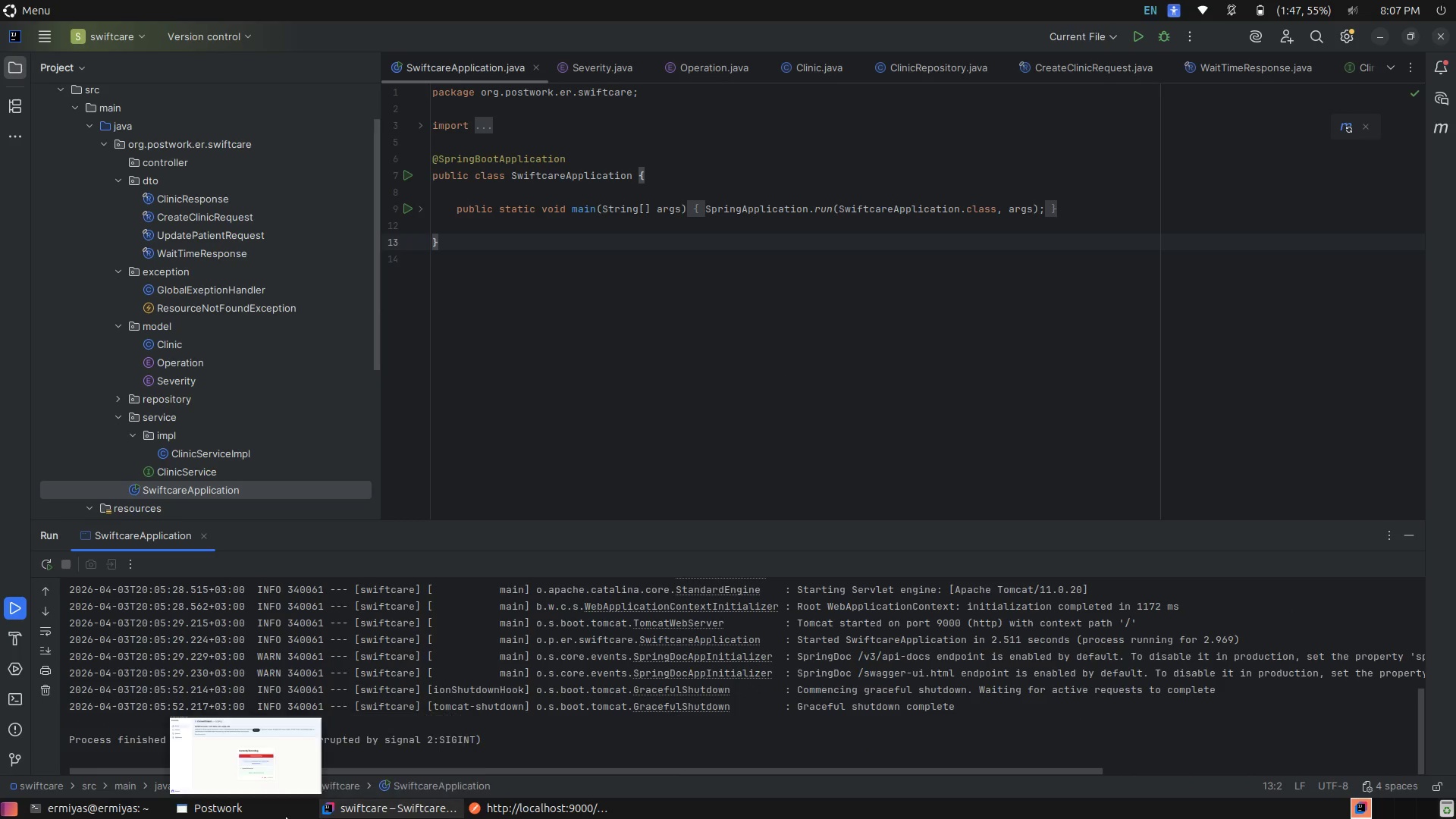 
left_click([544, 626])
 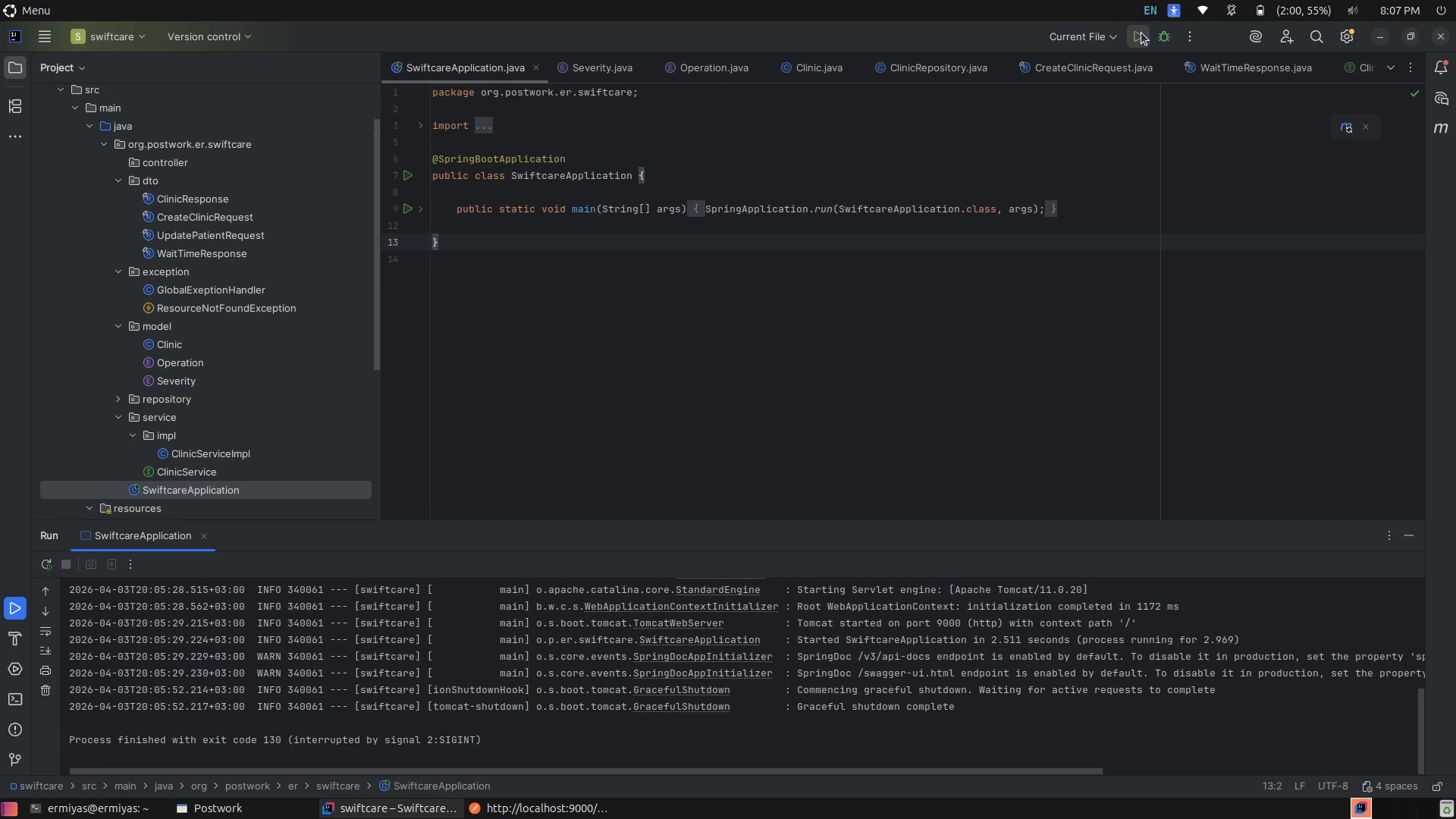 
left_click([1141, 33])
 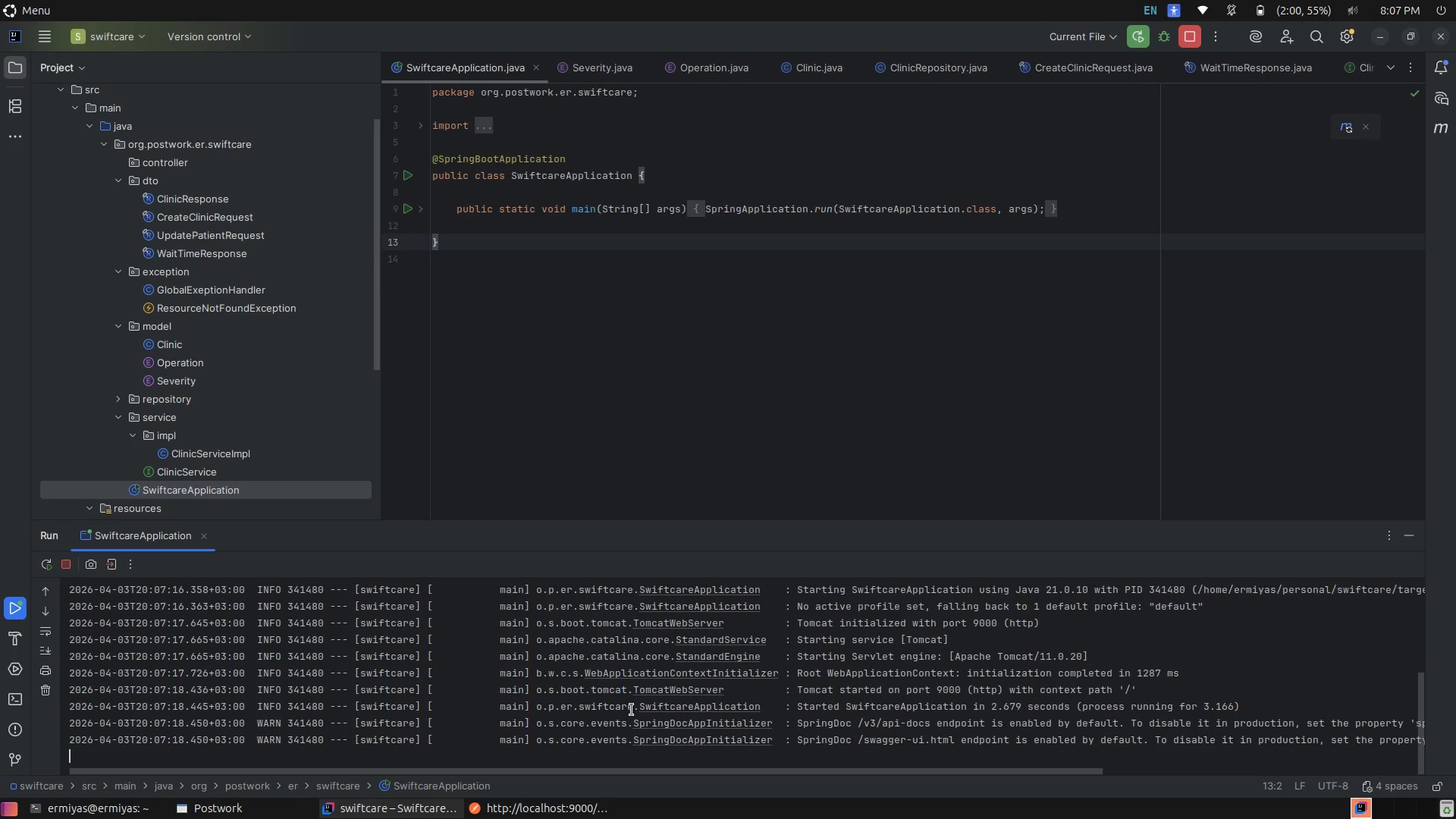 